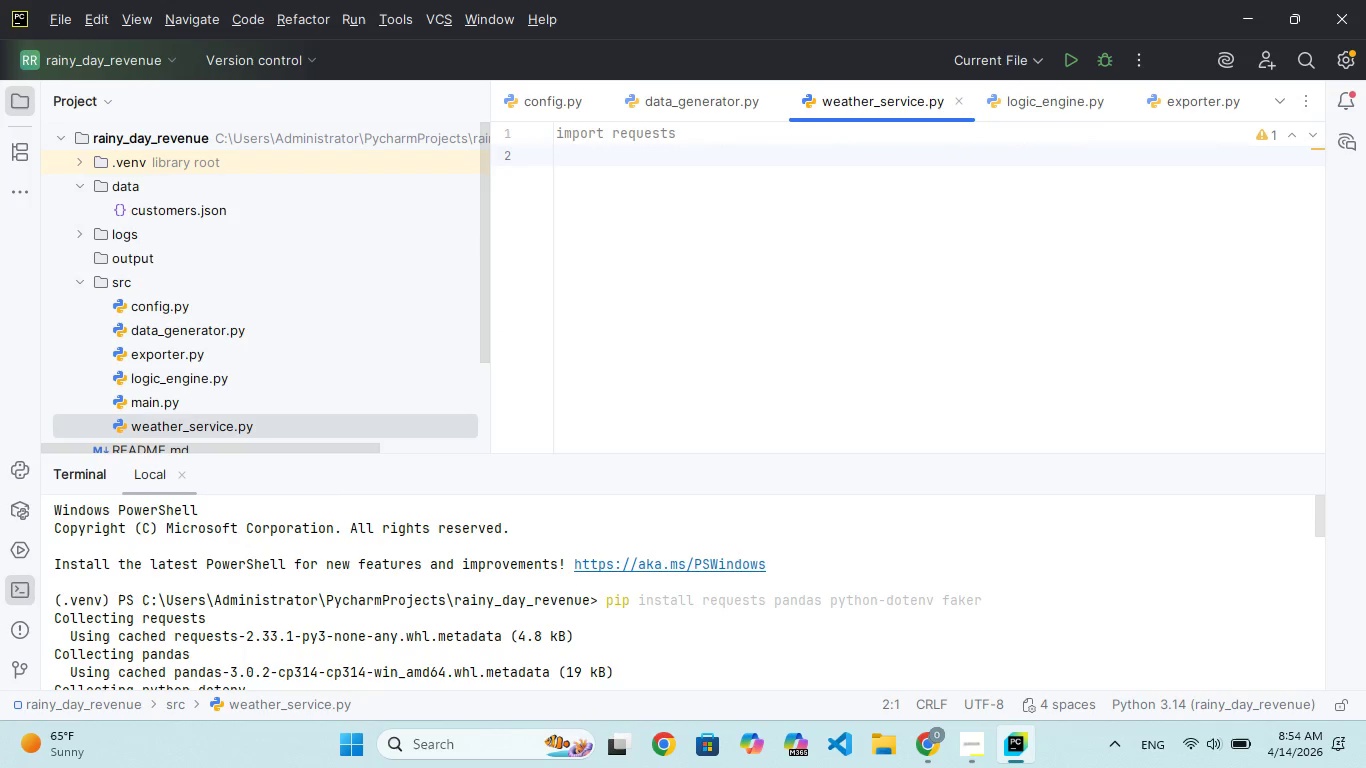 
type(imort loggng)
 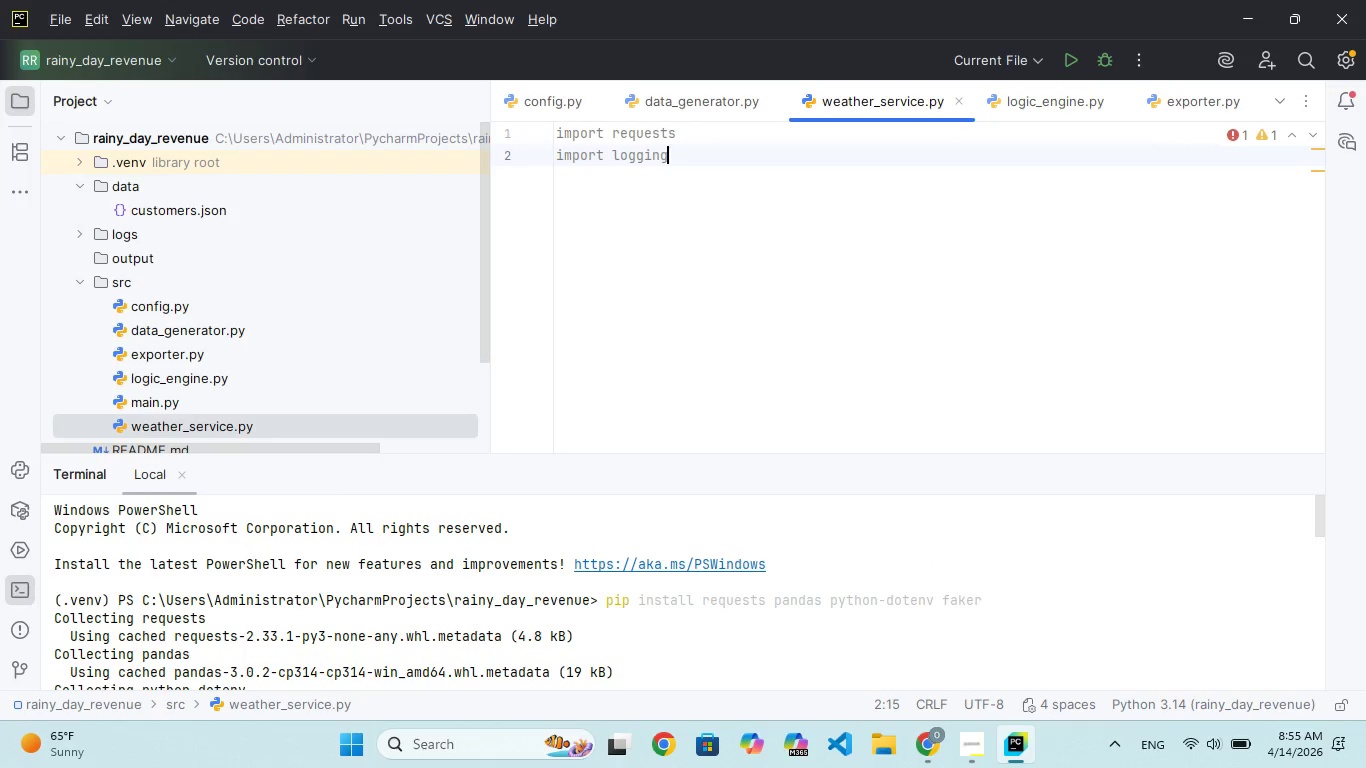 
hold_key(key=P, duration=0.33)
 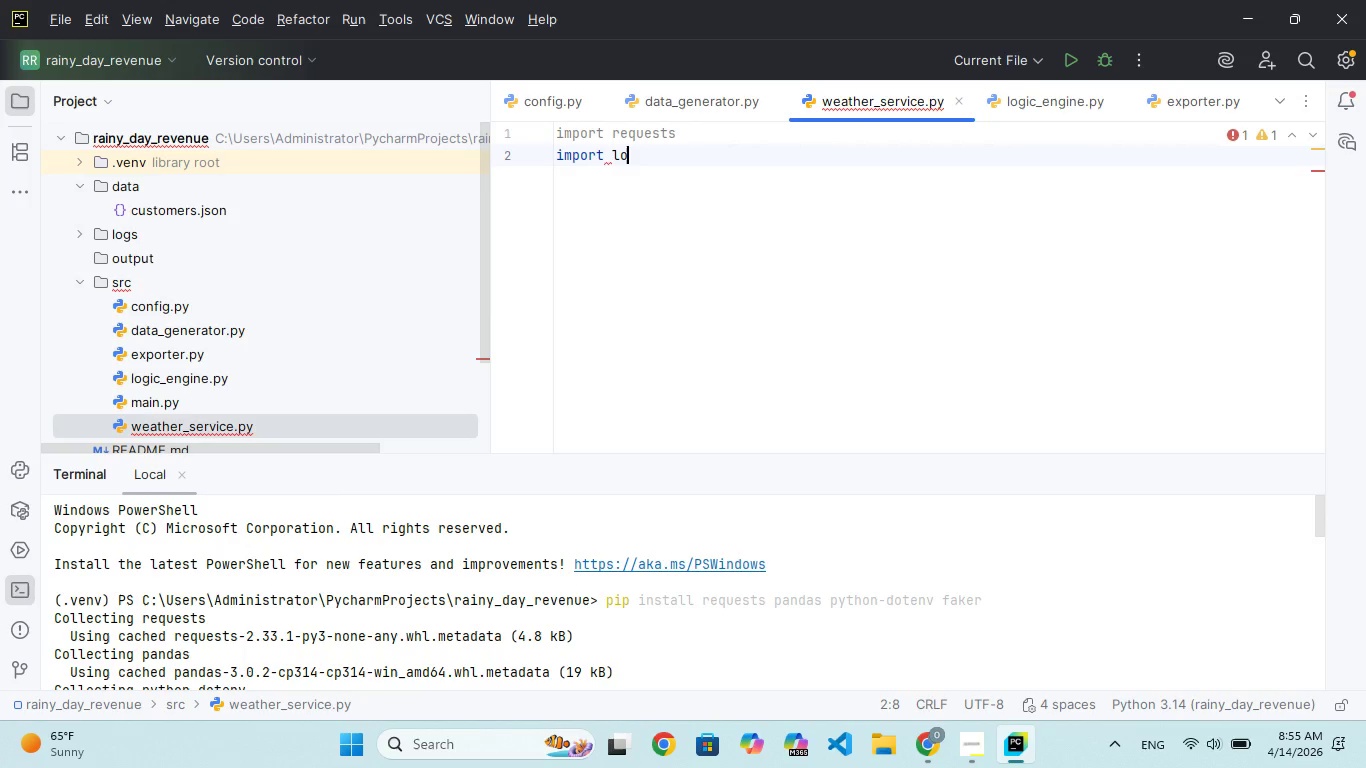 
key(Enter)
 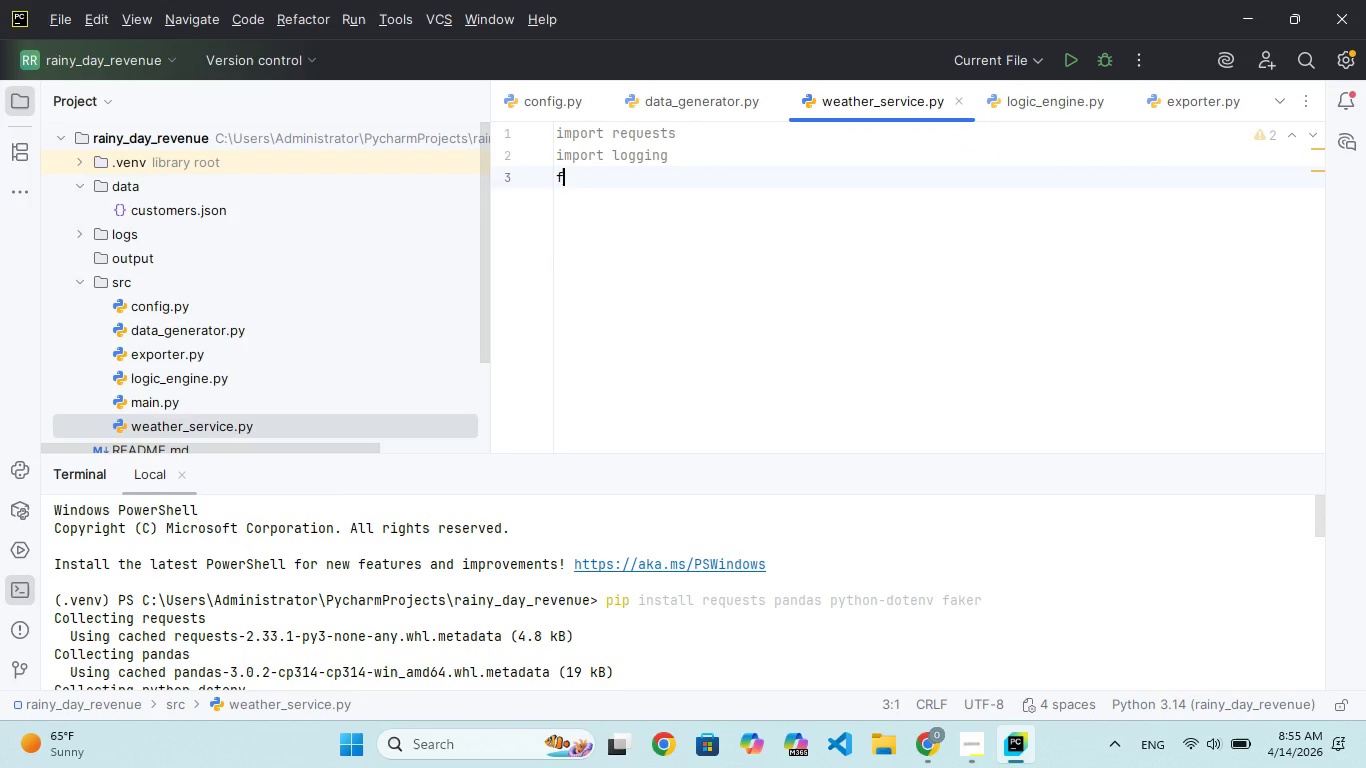 
type(from config imort PI_KEY, NASE_URL)
 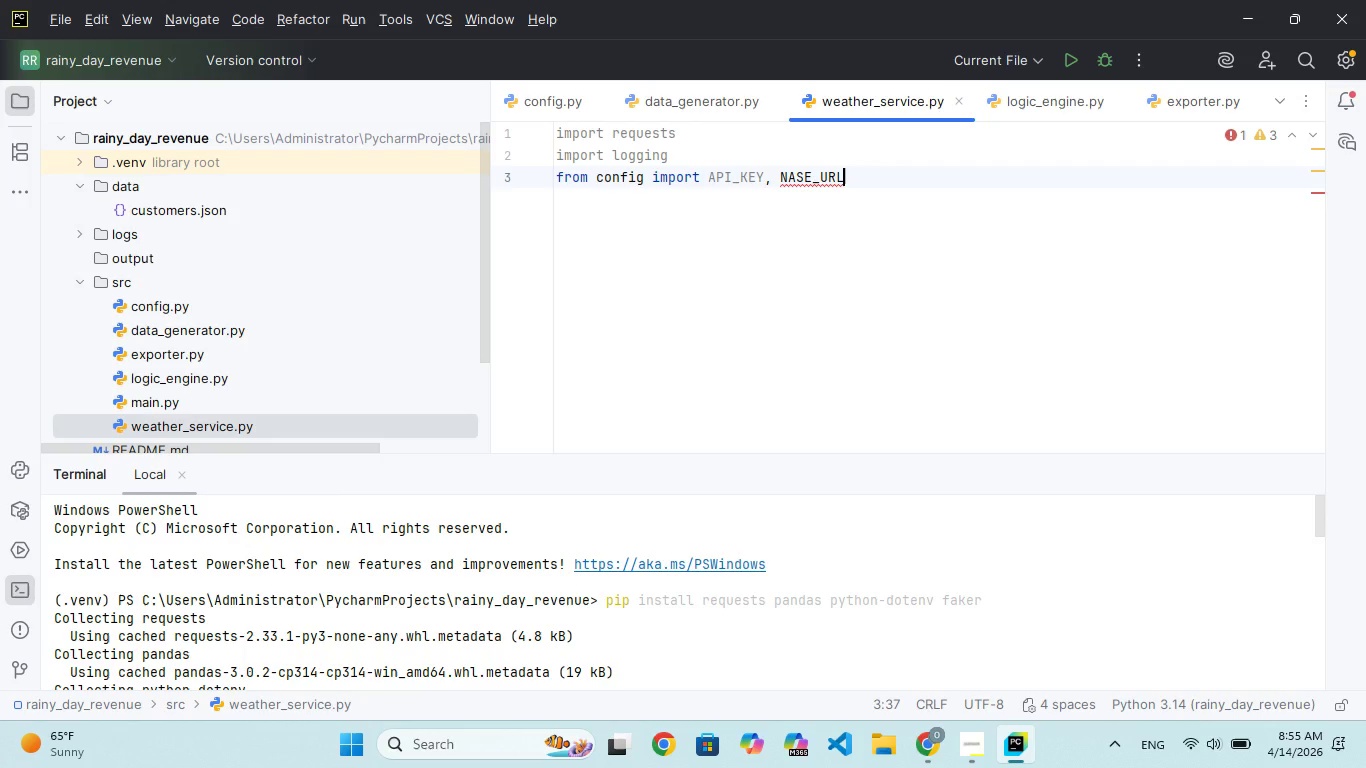 
key(Enter)
 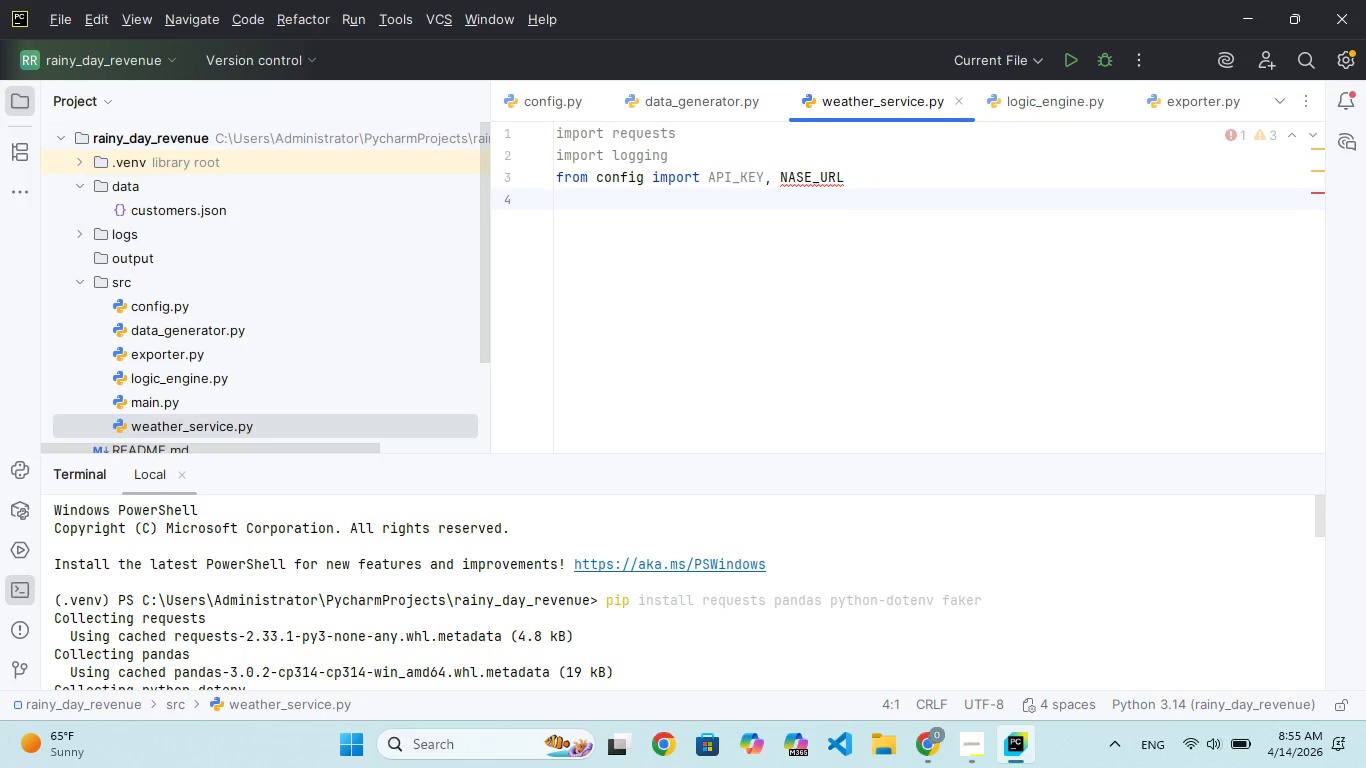 
key(Backspace)
key(Backspace)
key(Backspace)
key(Backspace)
key(Backspace)
key(Backspace)
key(Backspace)
key(Backspace)
key(Backspace)
type(BAE)
 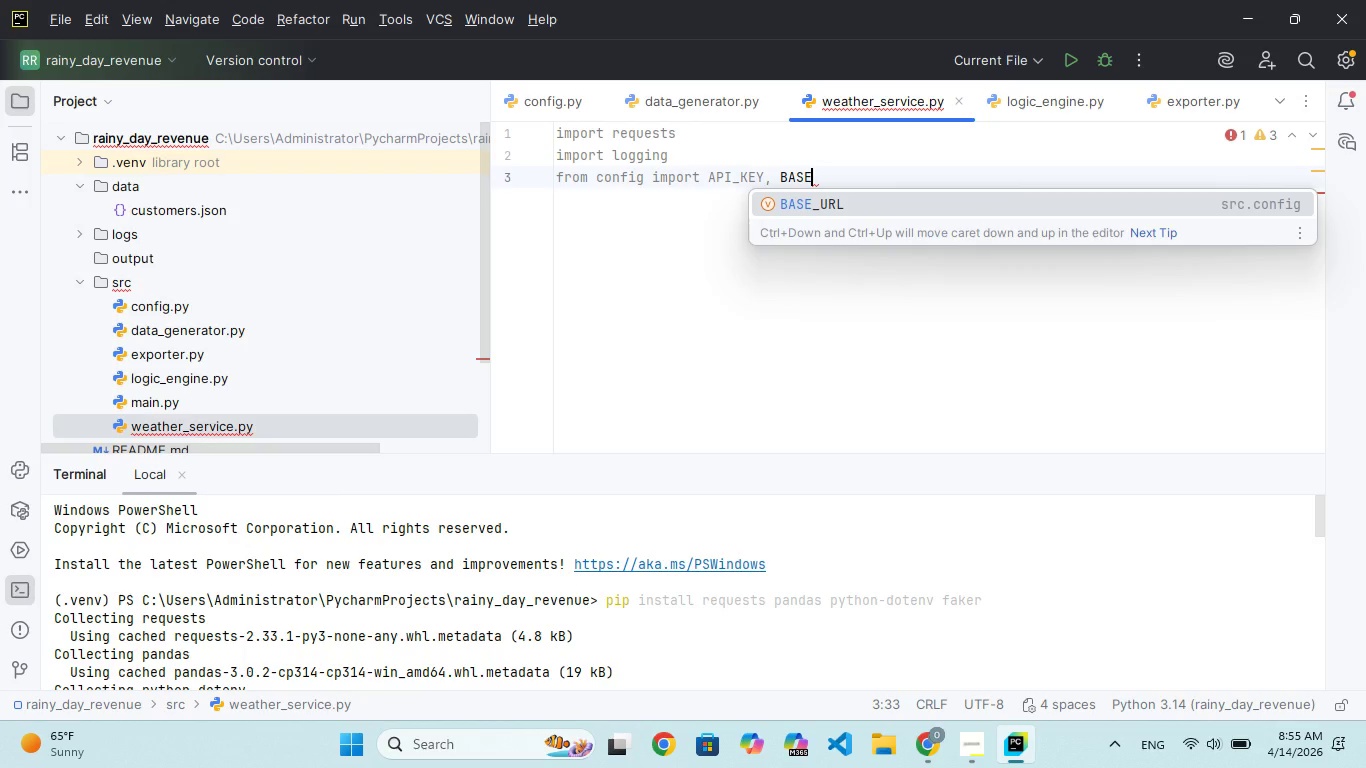 
hold_key(key=S, duration=0.36)
 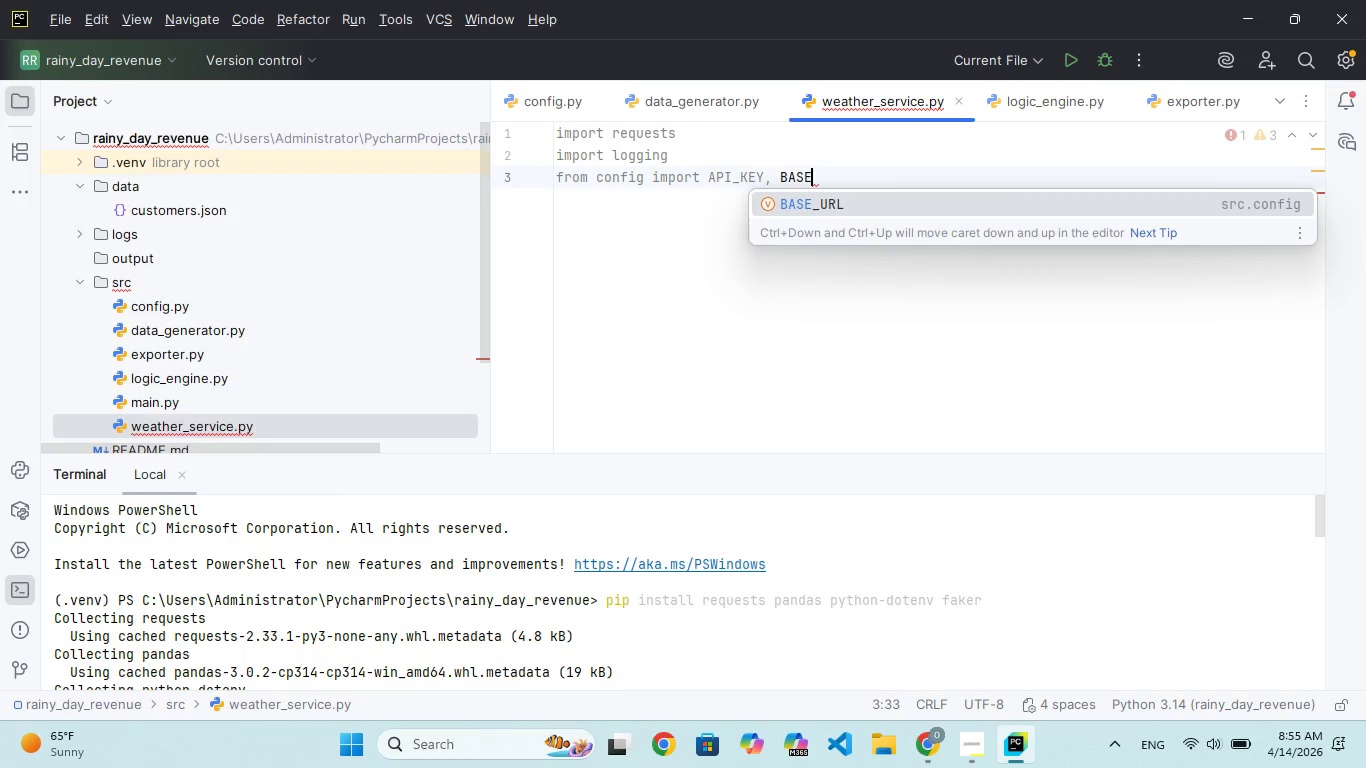 
key(Enter)
 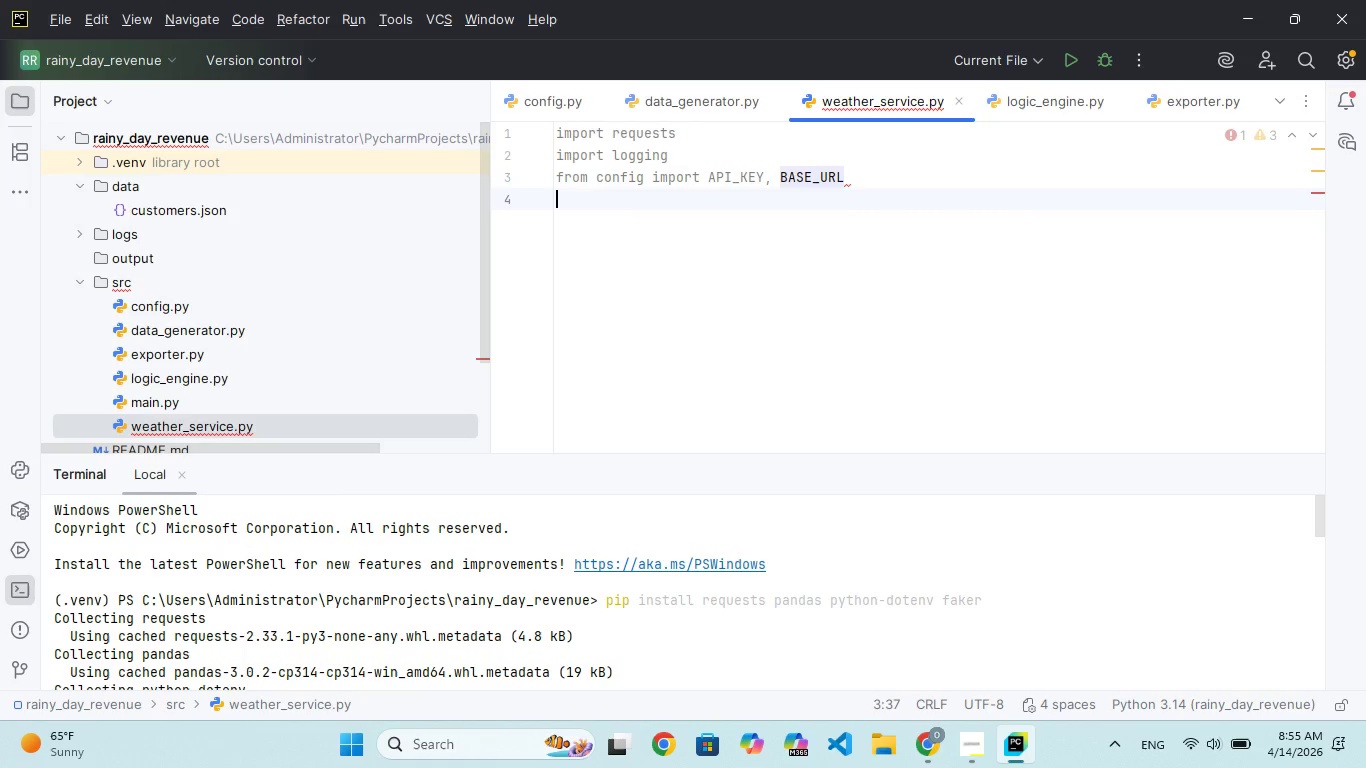 
key(Enter)
 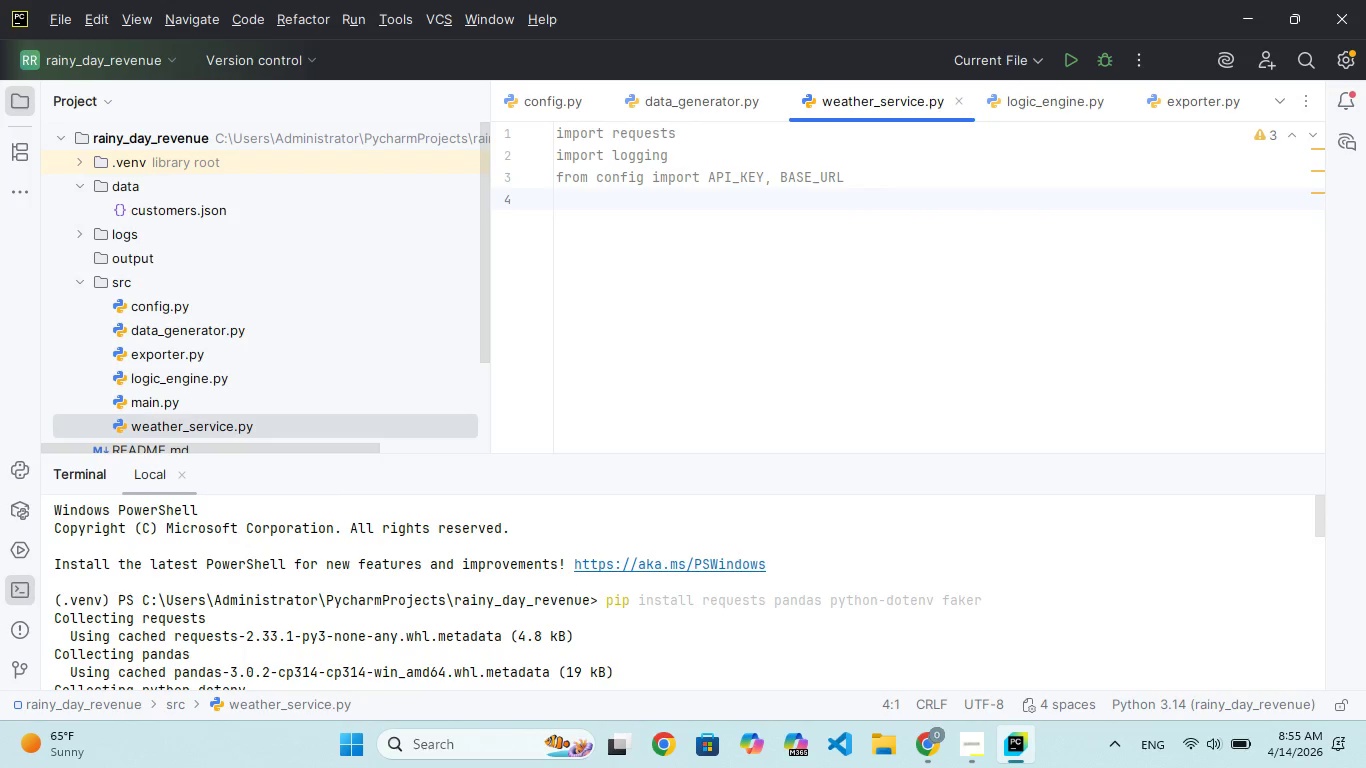 
key(Enter)
 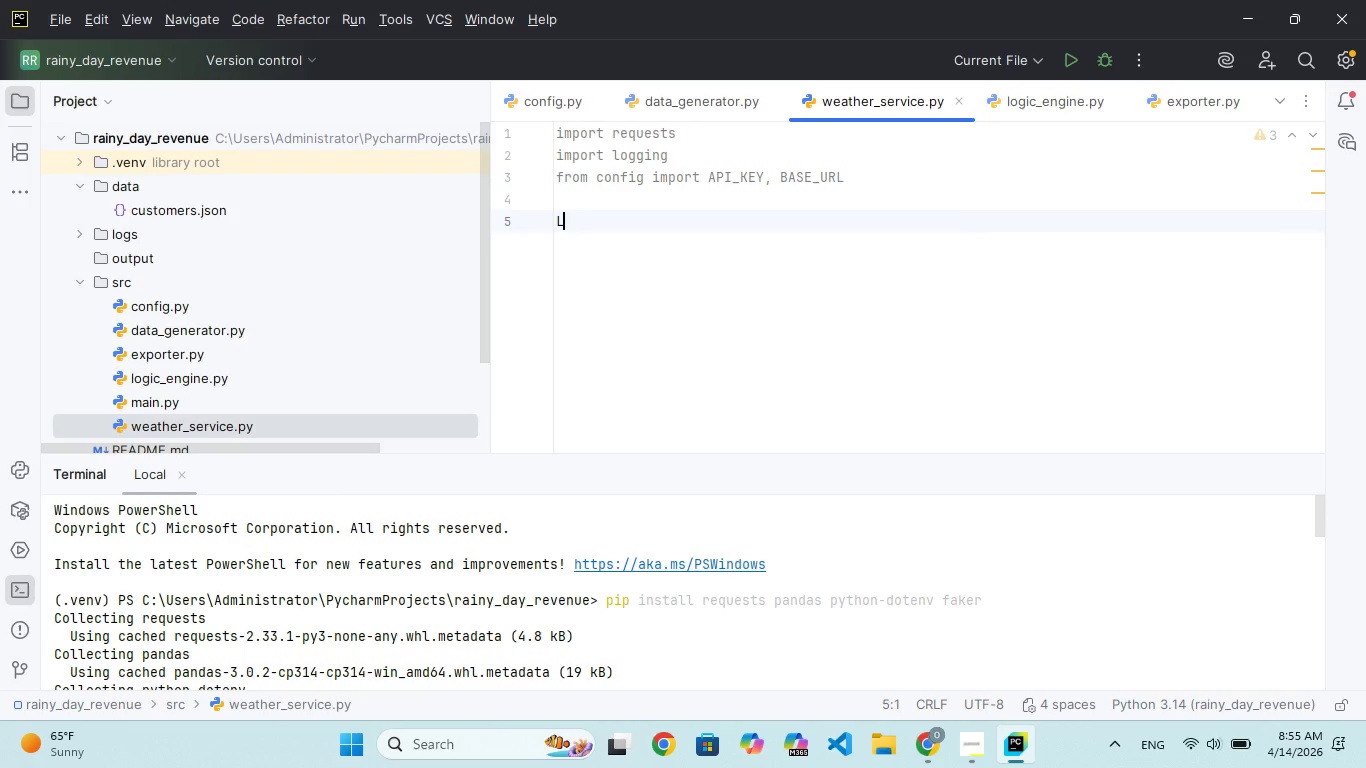 
type(LOGGE)
key(Backspace)
key(Backspace)
key(Backspace)
key(Backspace)
key(Backspace)
type(logger)
 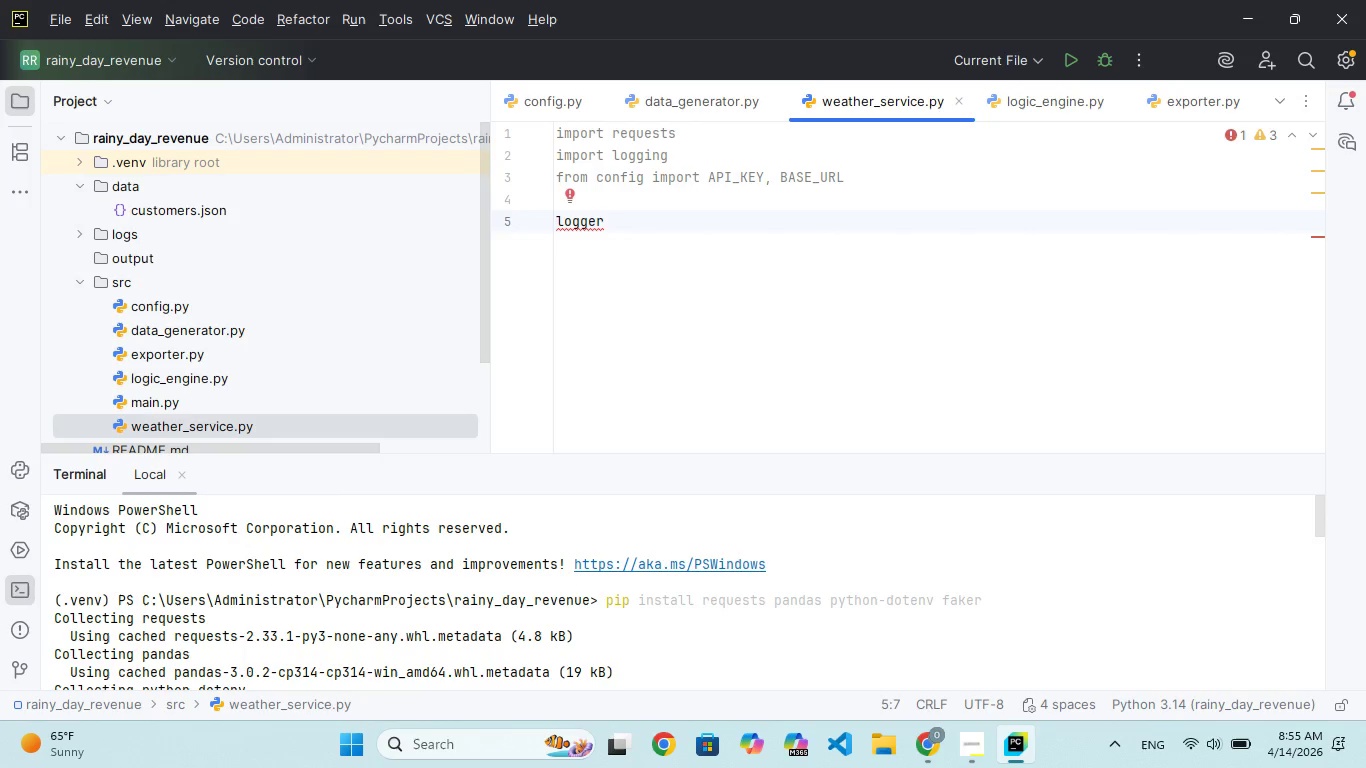 
wait(5.78)
 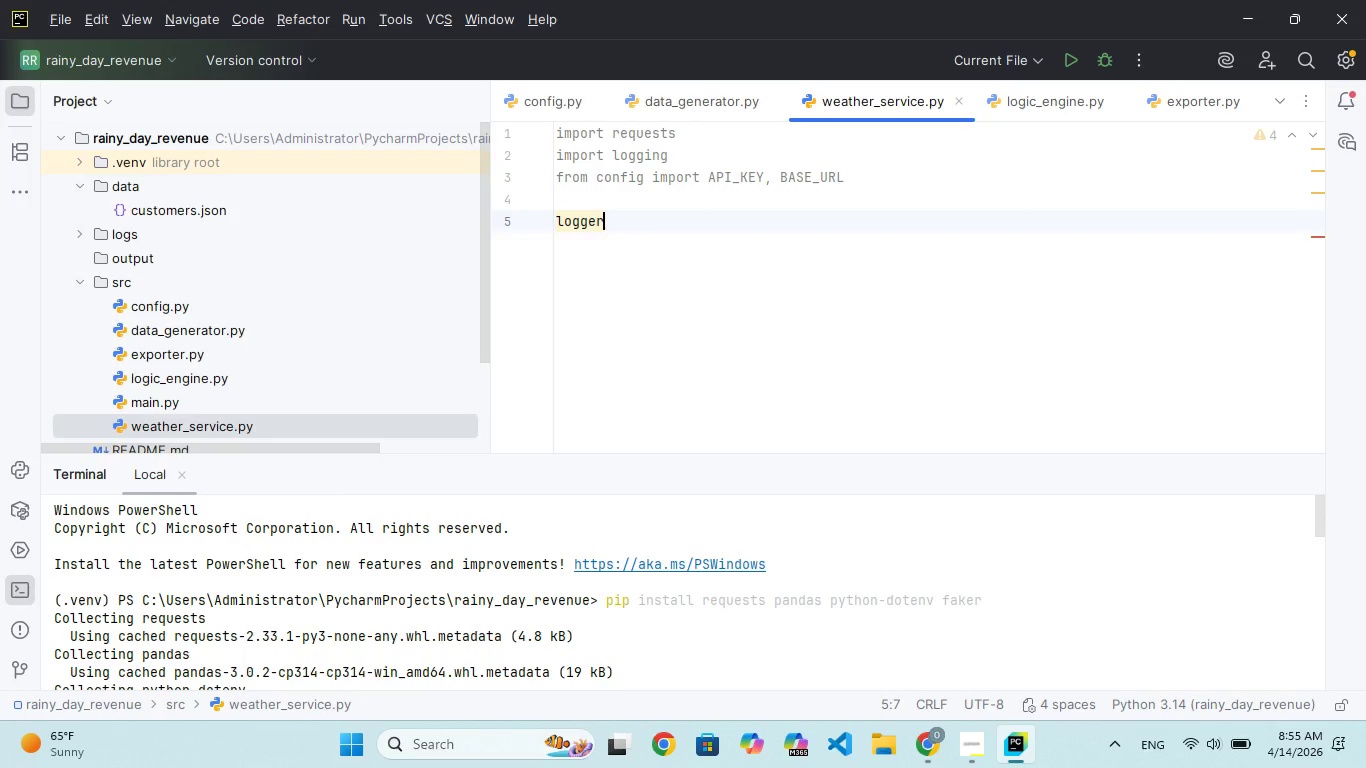 
type( = loggng.gtLoggr(__me__)
 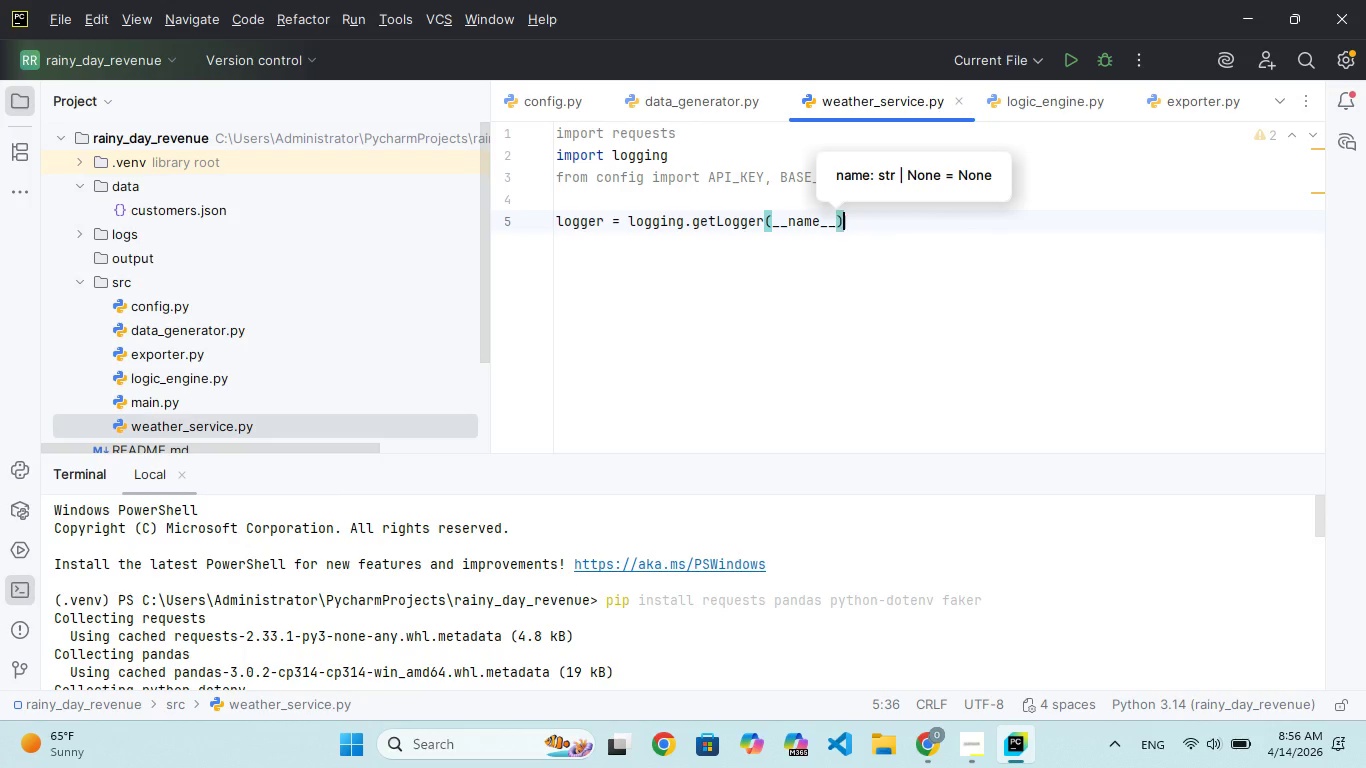 
hold_key(key=I, duration=0.31)
 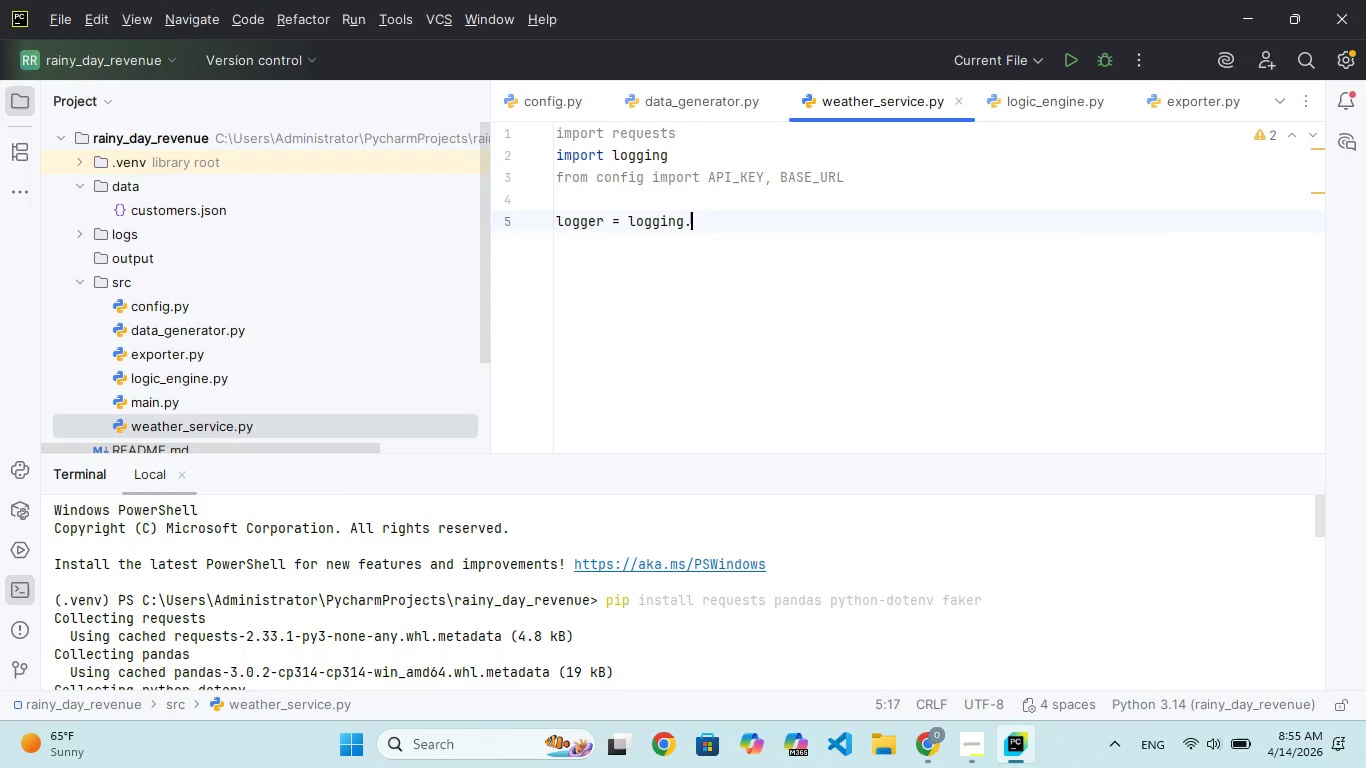 
hold_key(key=A, duration=0.36)
 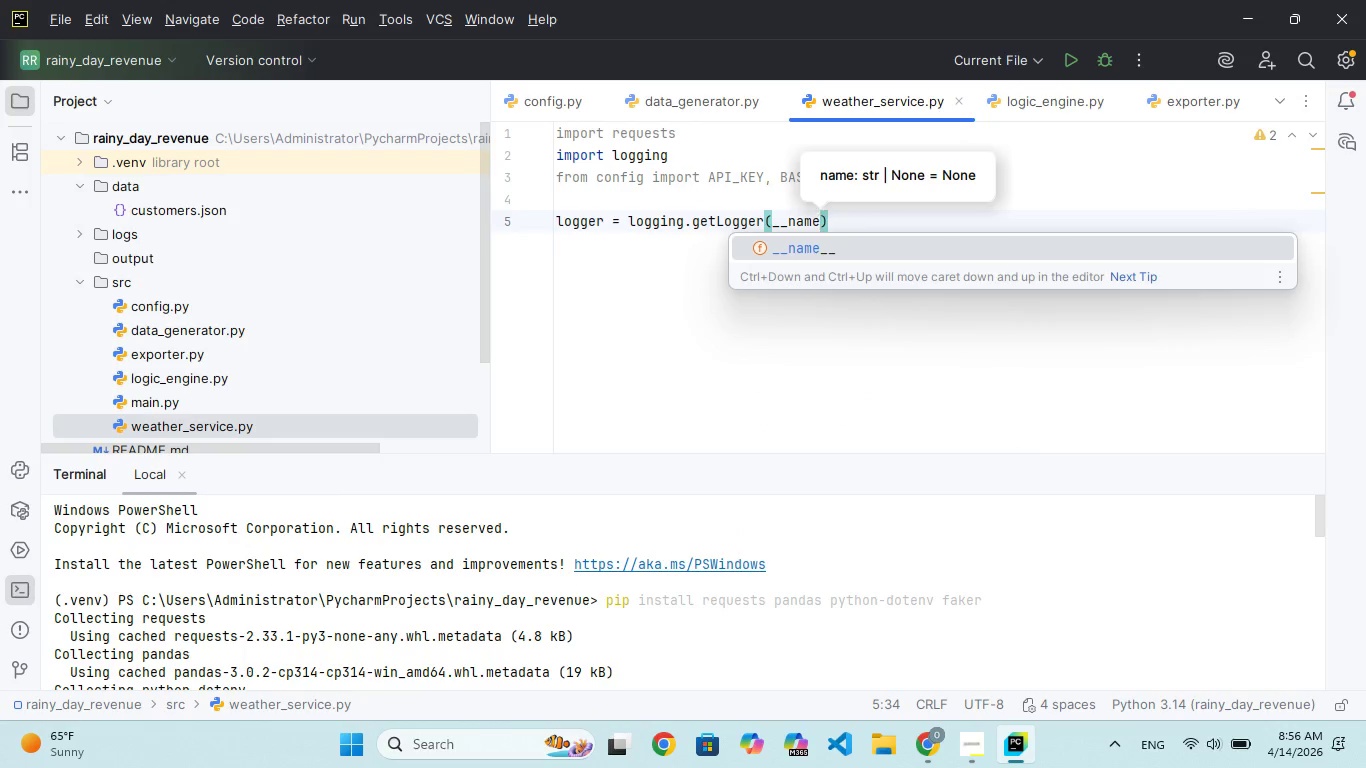 
key(ArrowRight)
 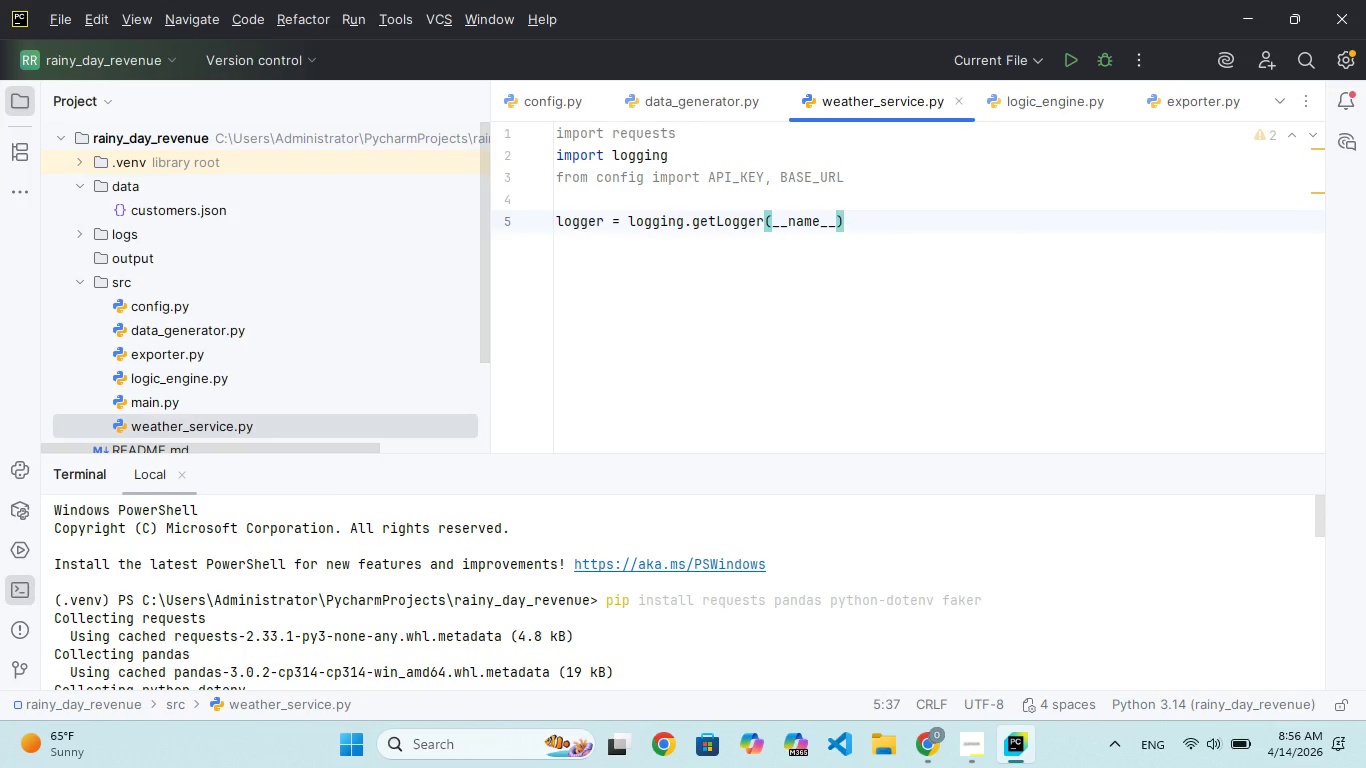 
key(Shift+Semicolon)
 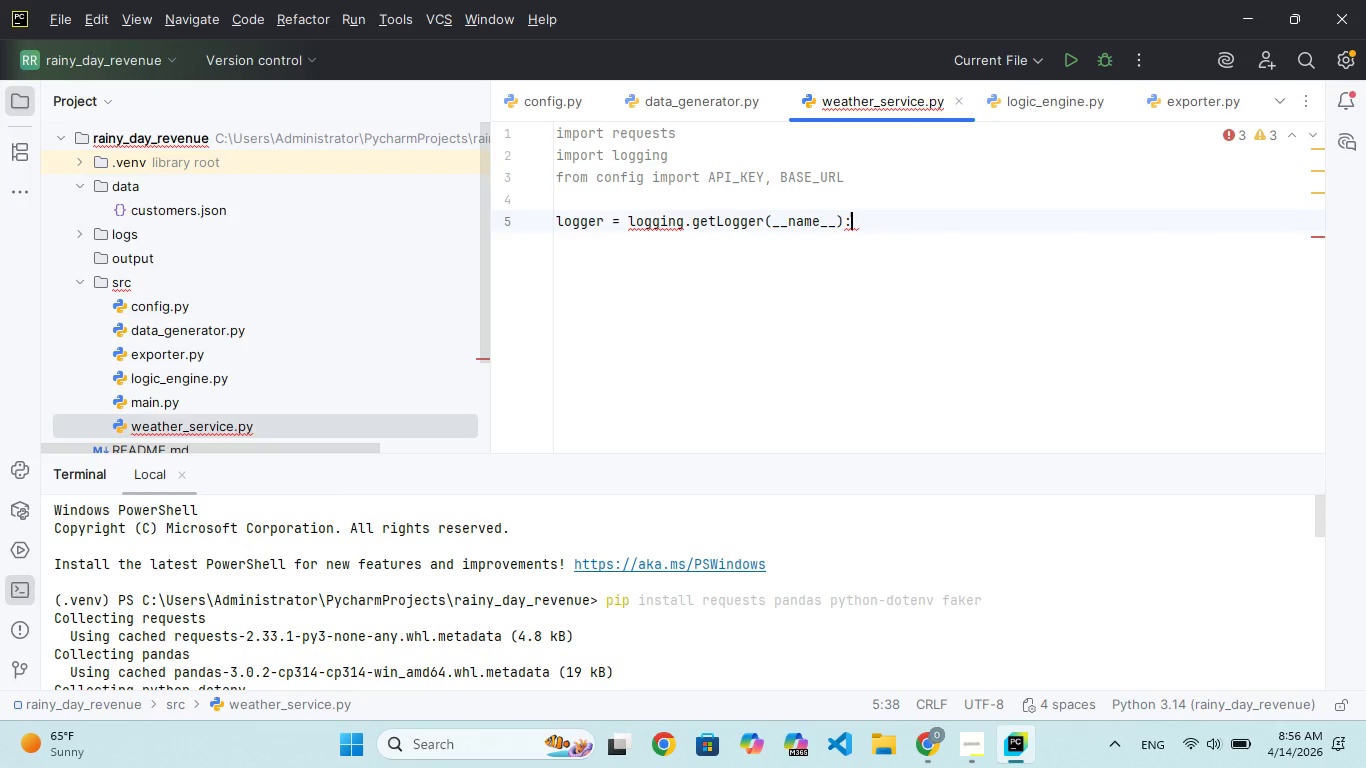 
key(Backspace)
 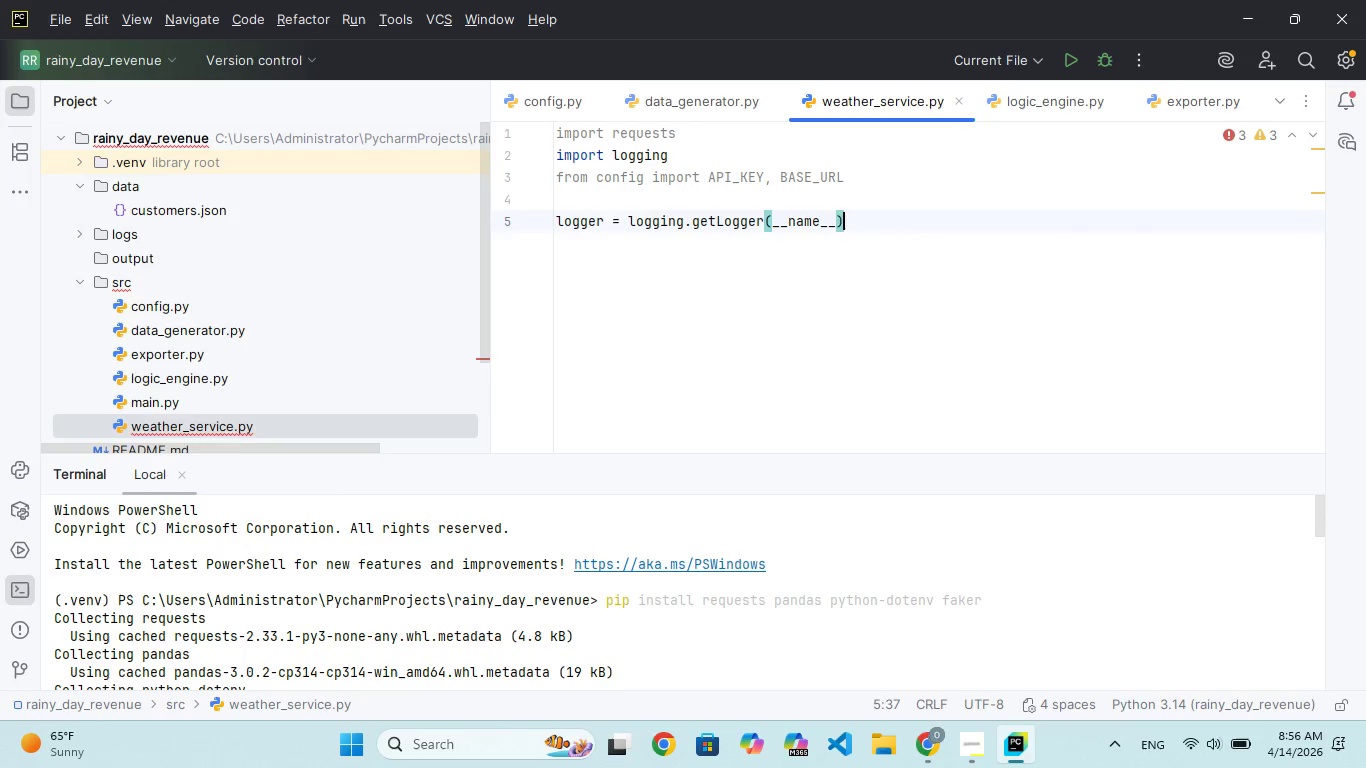 
key(Enter)
 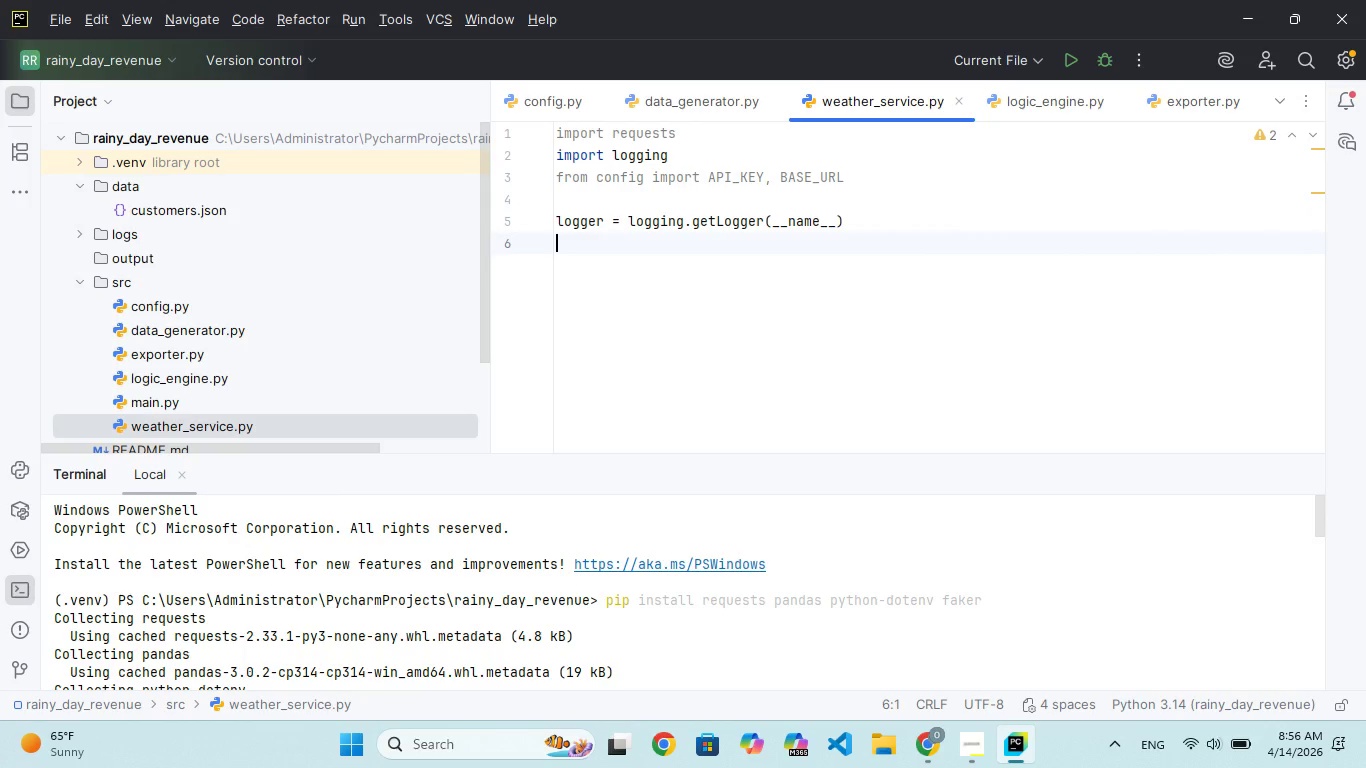 
key(Enter)
 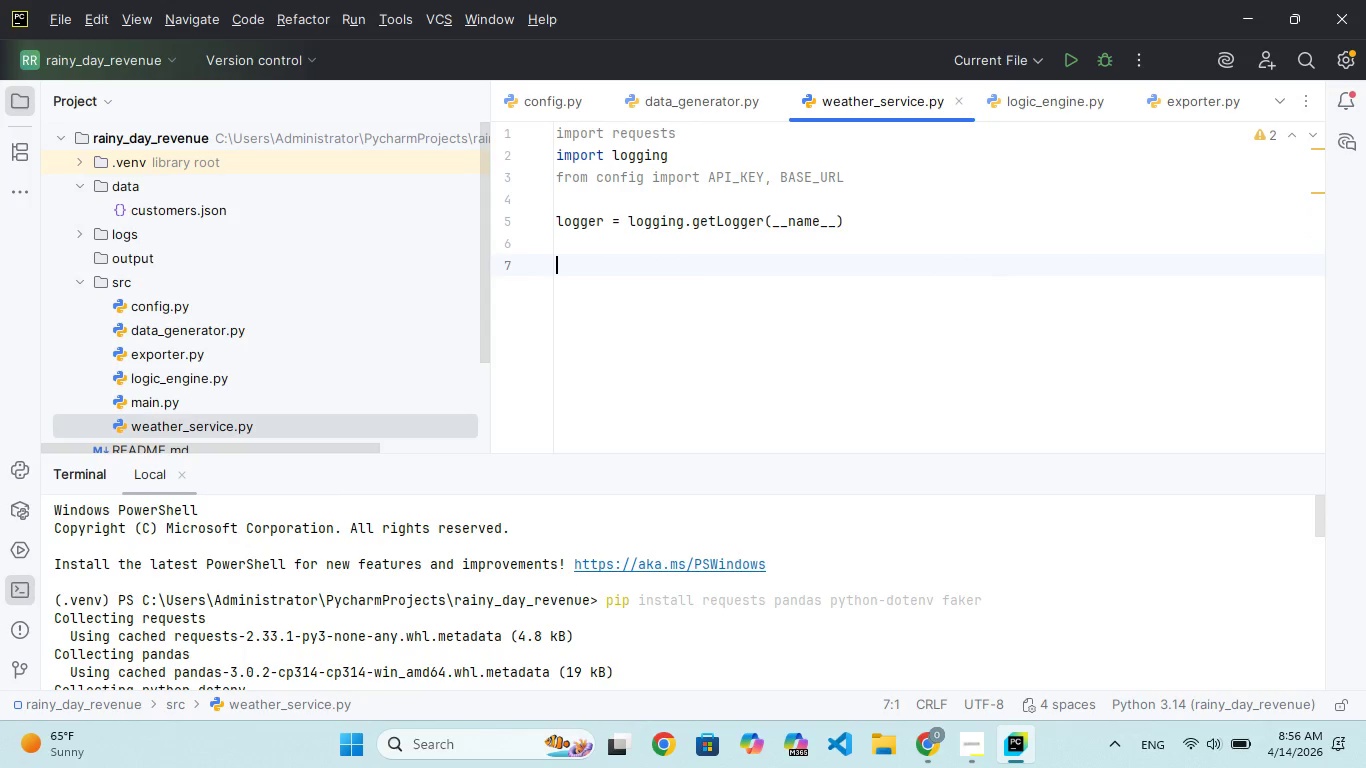 
type(df gt_weathr()
 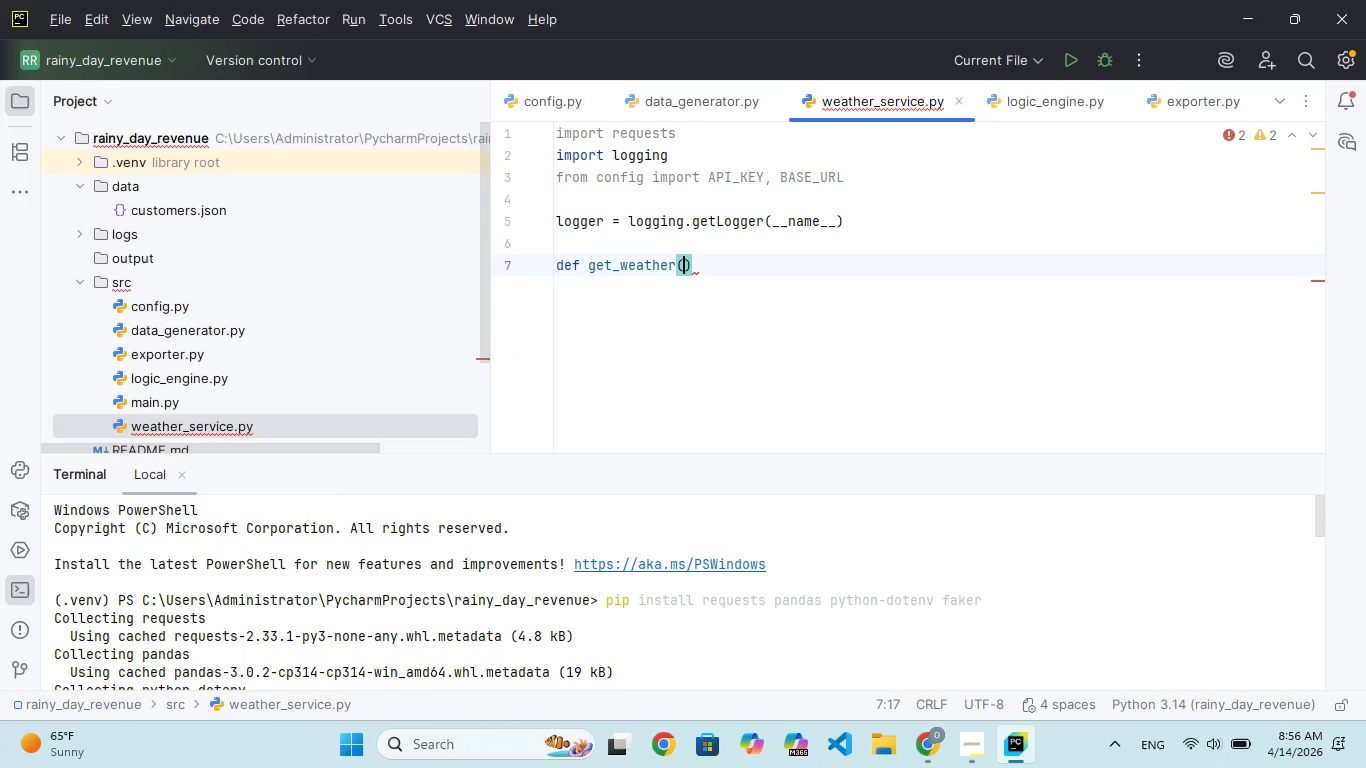 
type(zip_code)
 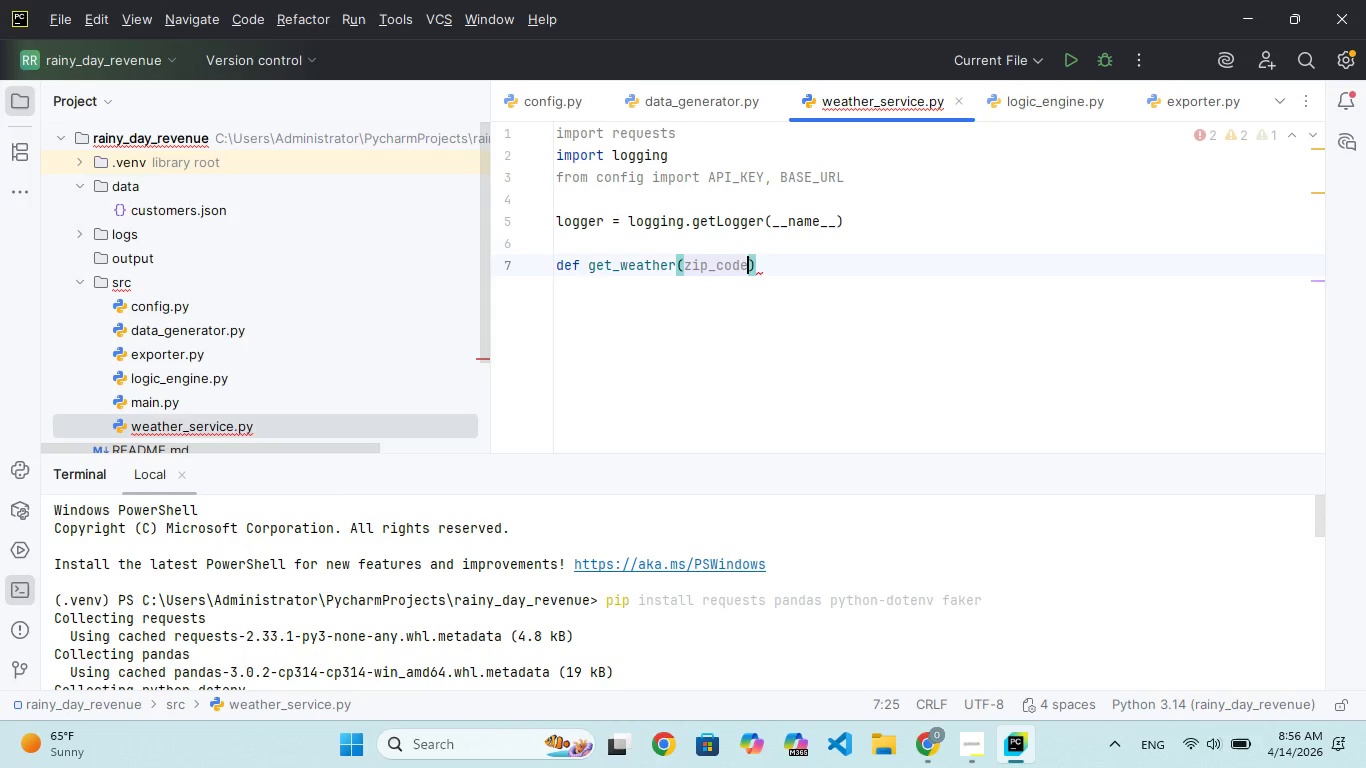 
key(ArrowRight)
 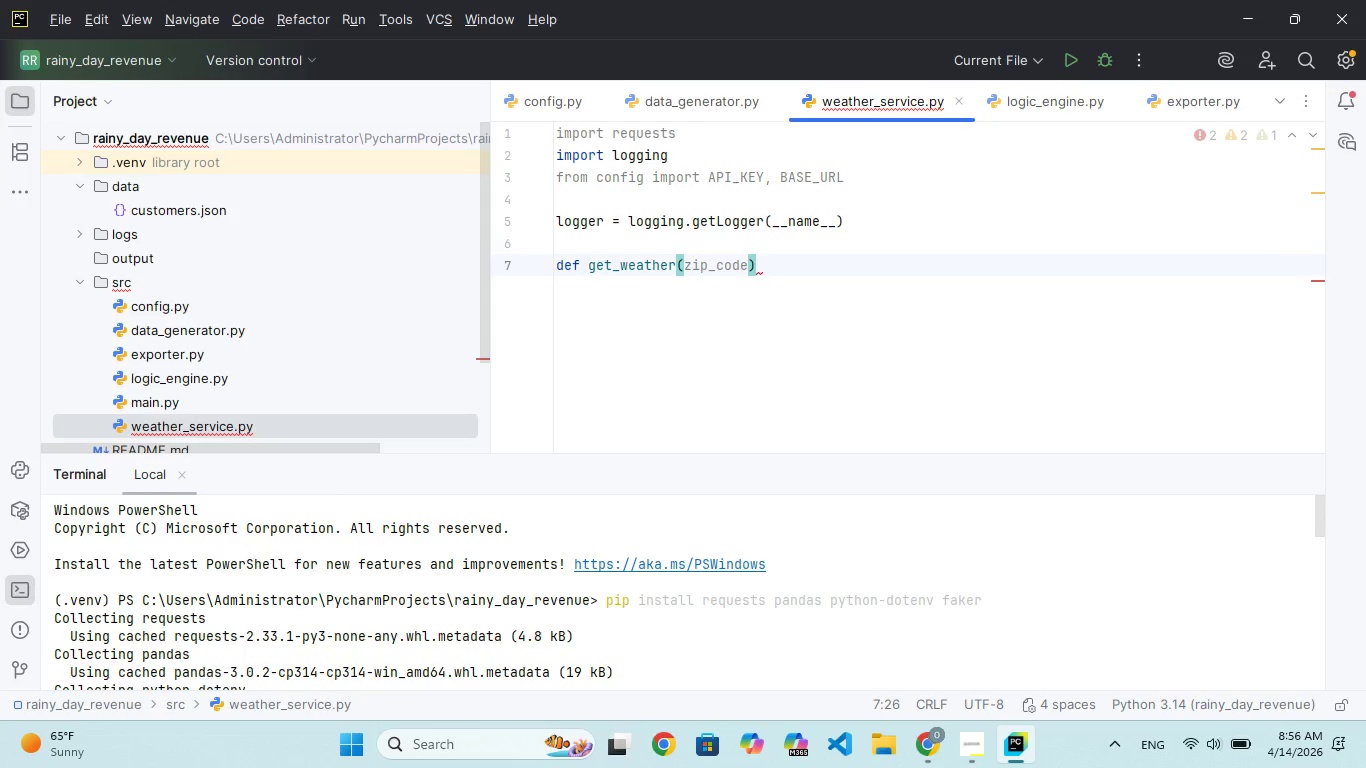 
key(Shift+Semicolon)
 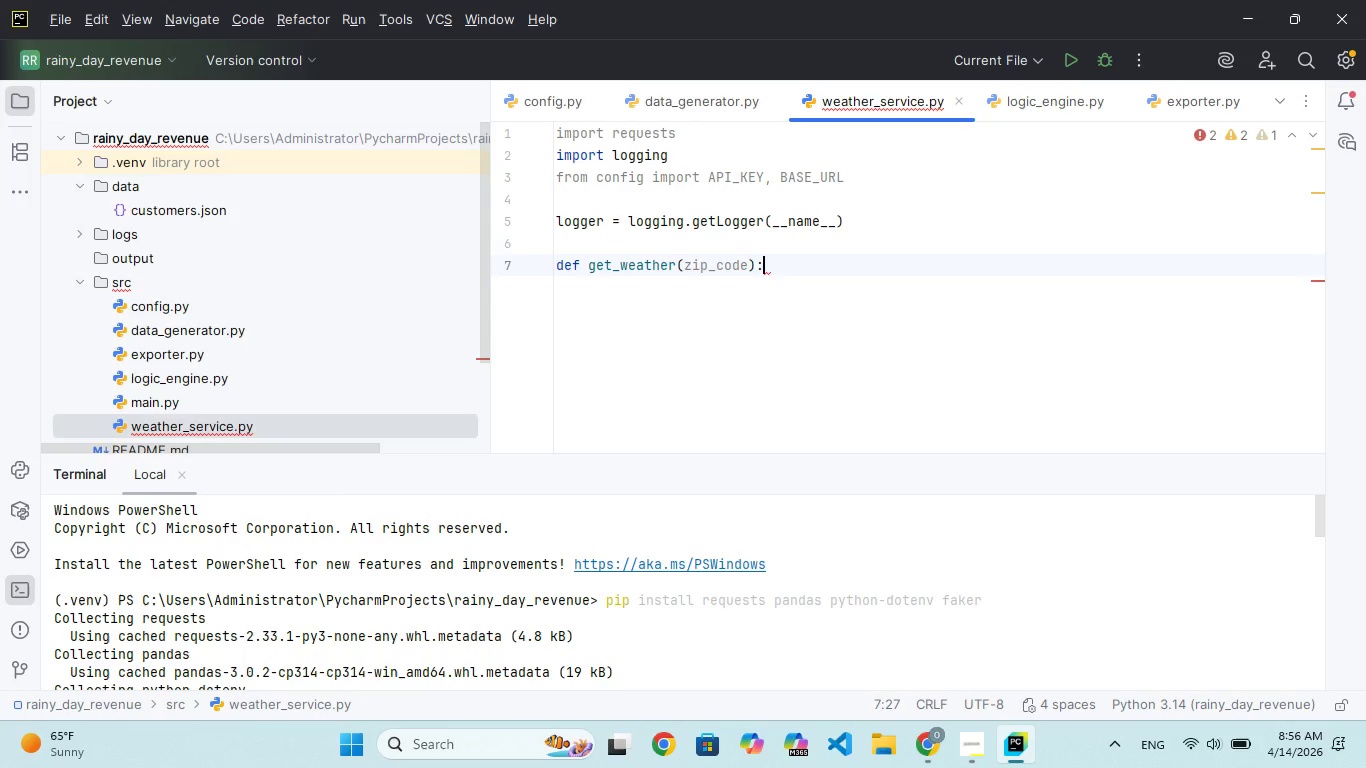 
key(Enter)
 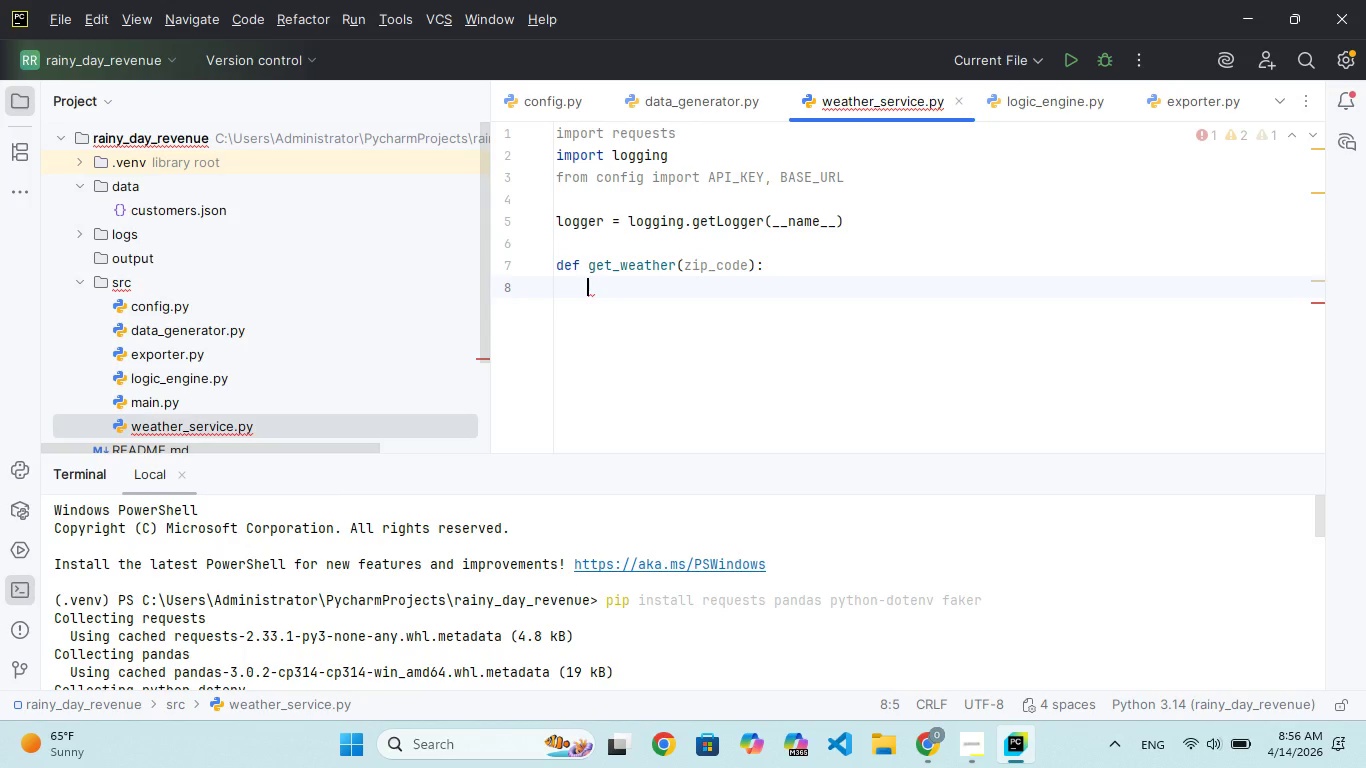 
type(try:)
 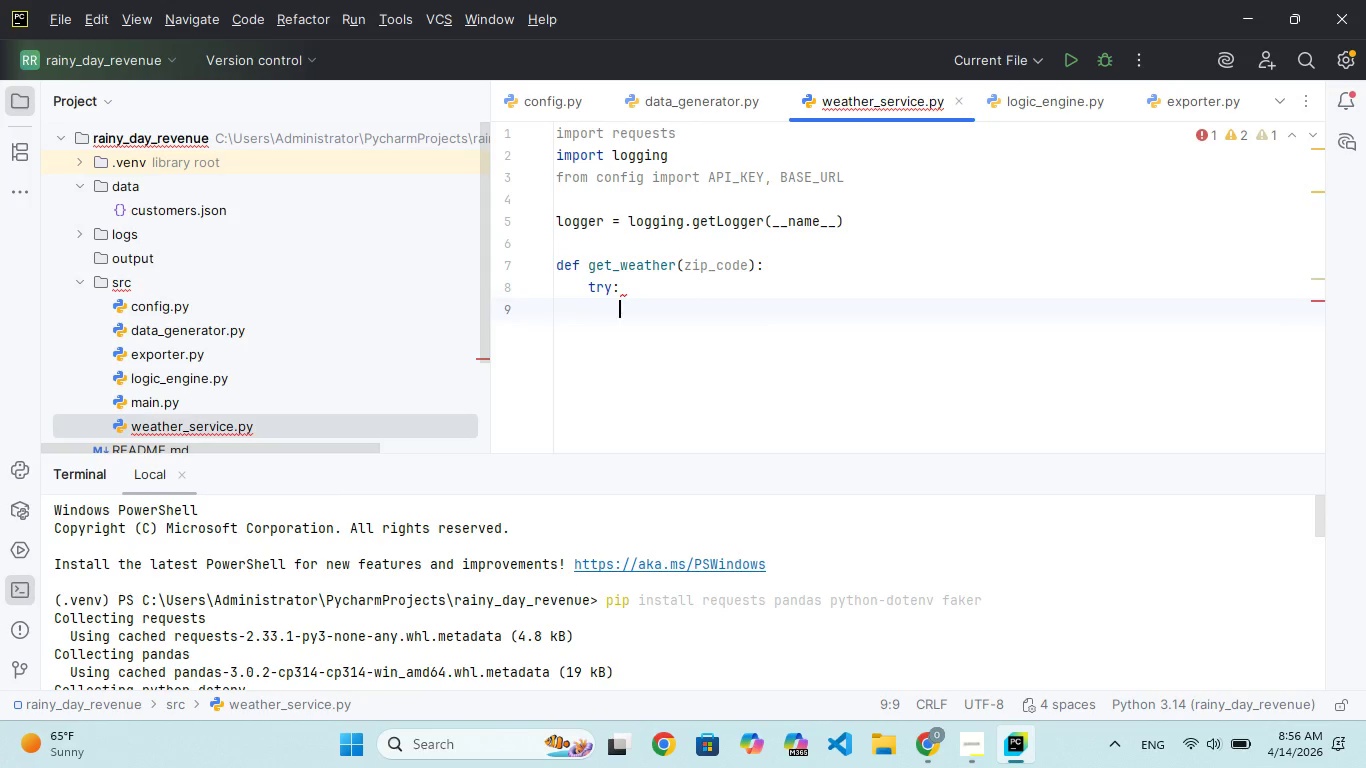 
 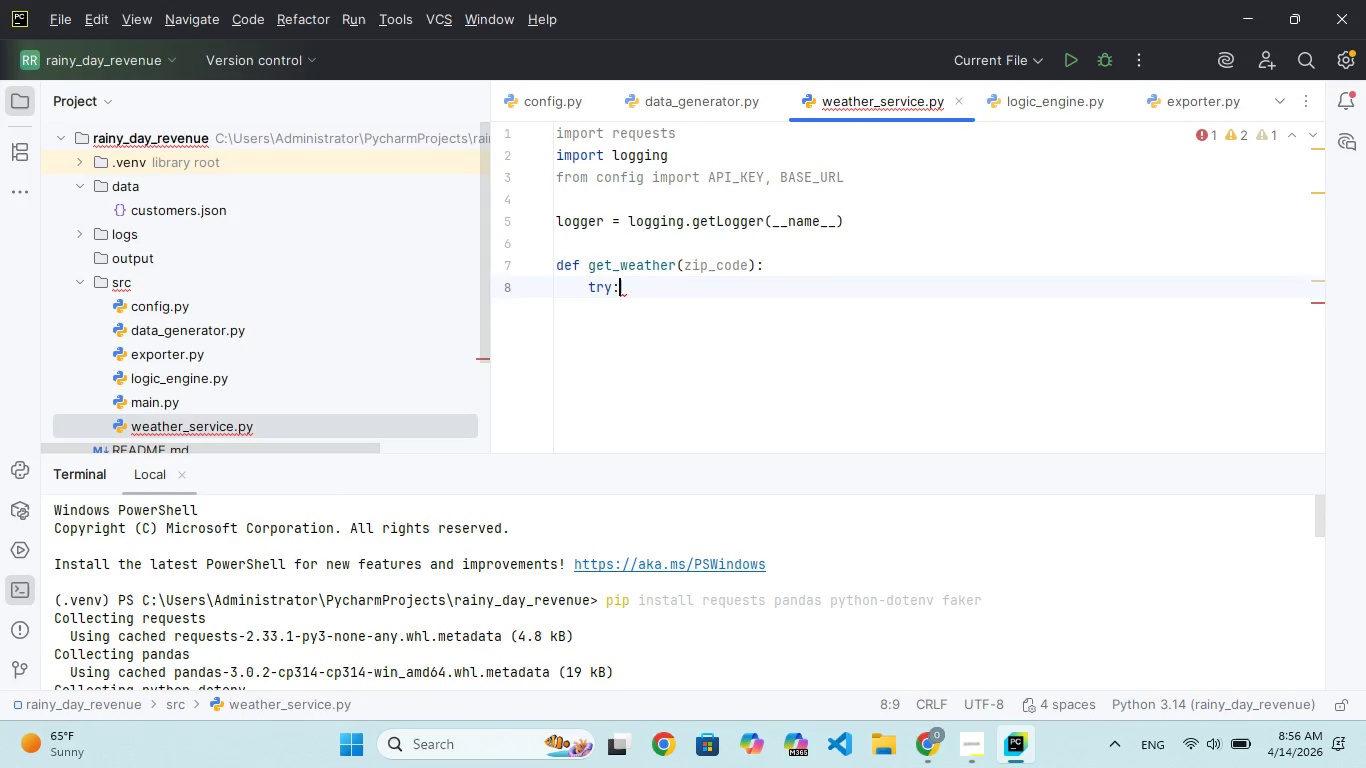 
key(Enter)
 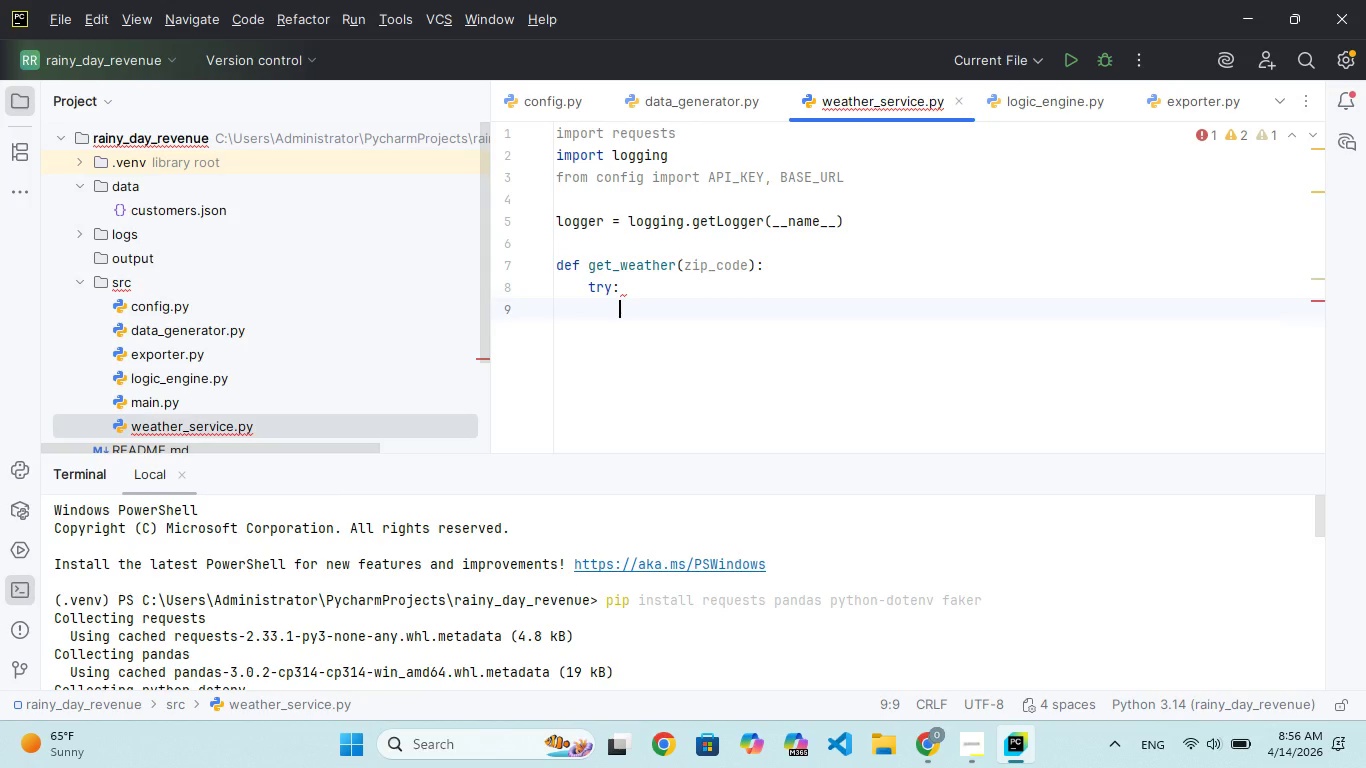 
type(params = {)
 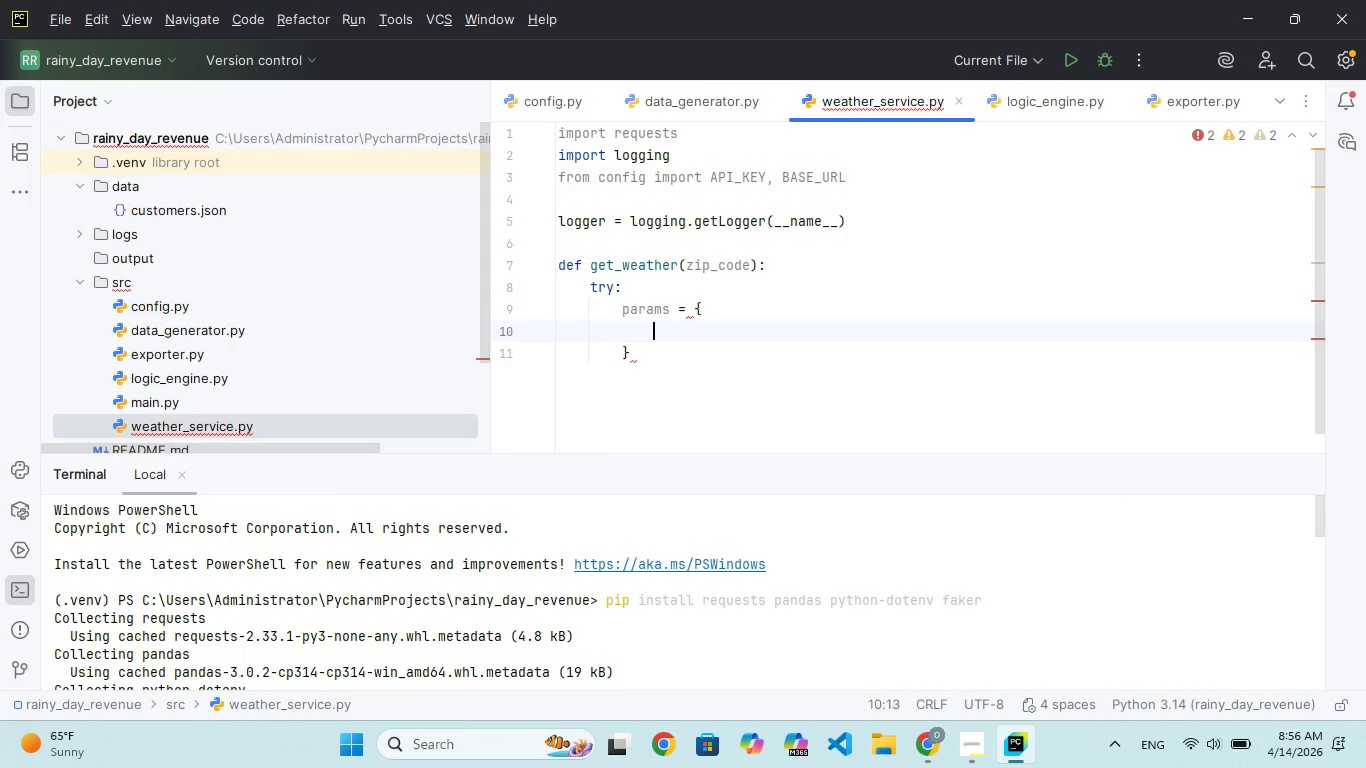 
 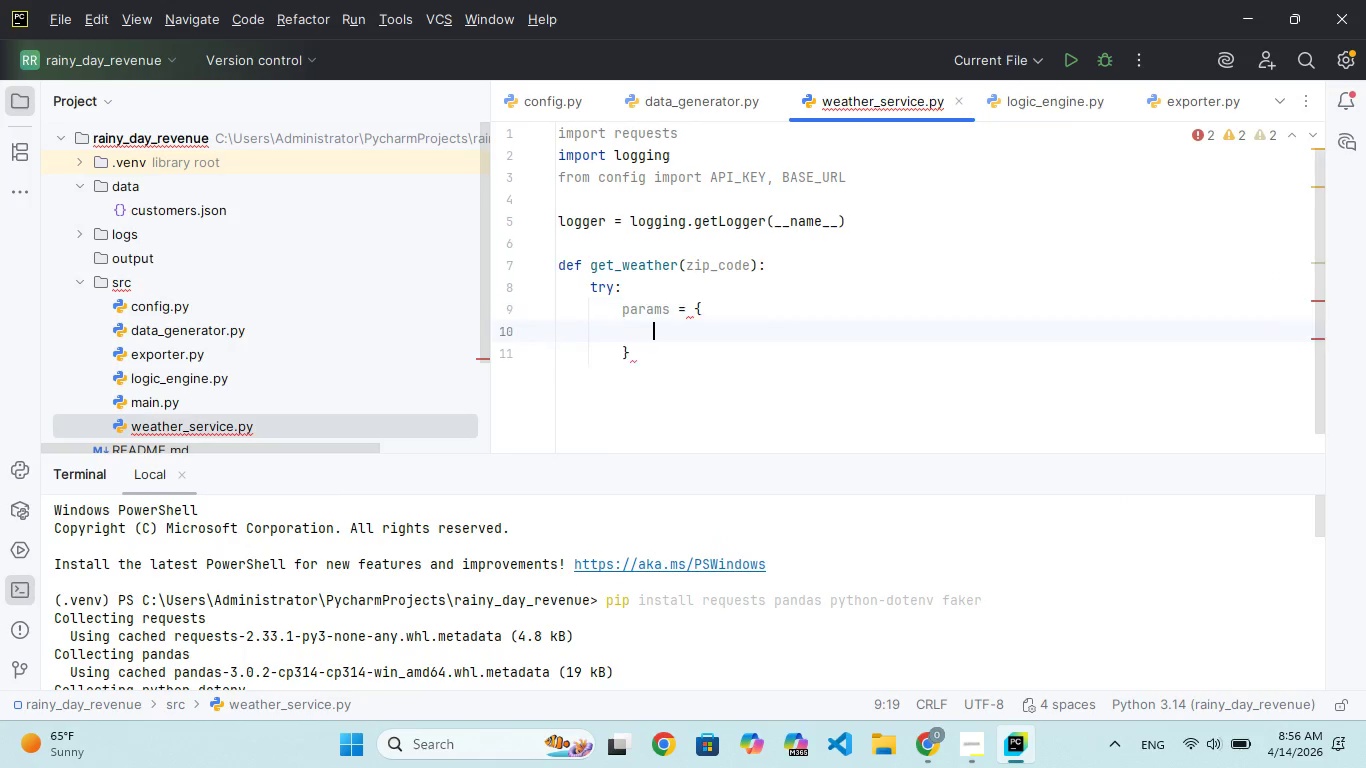 
key(Enter)
 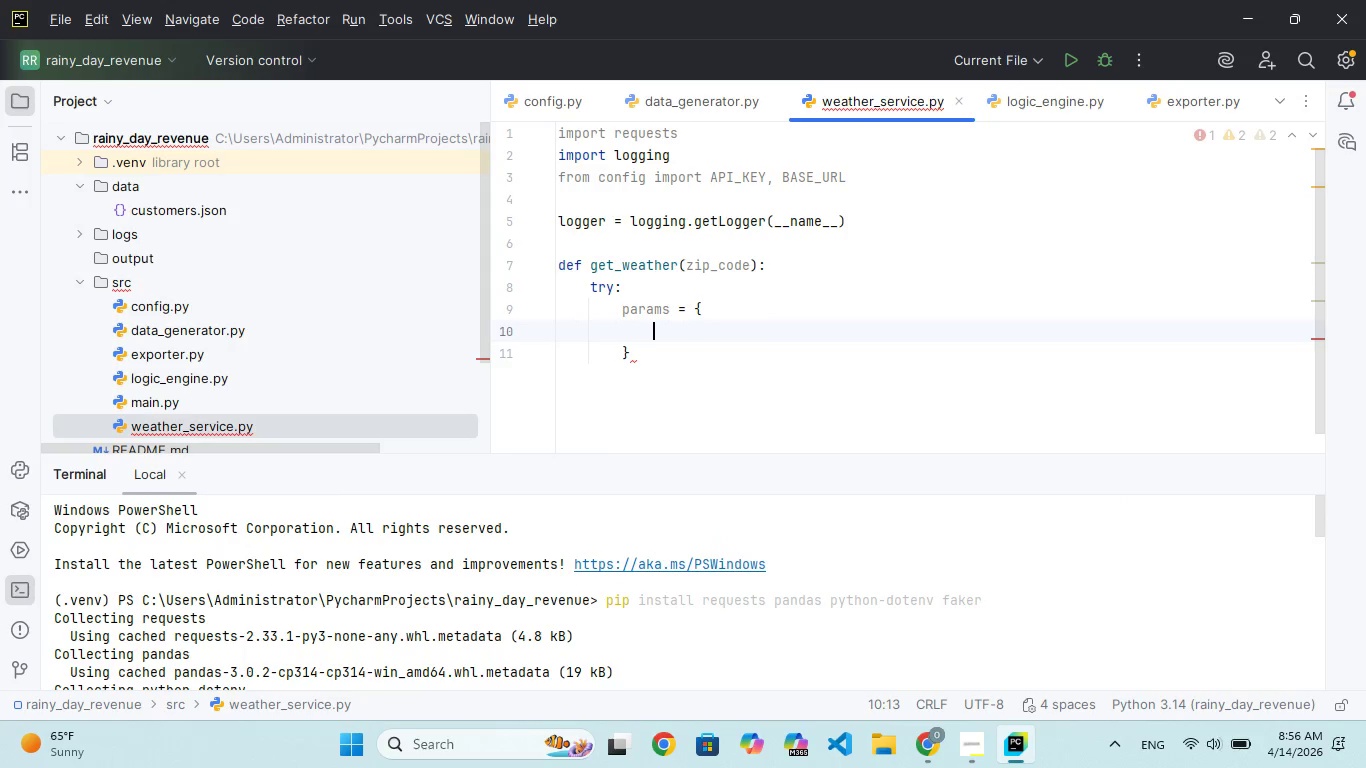 
type("zip)
 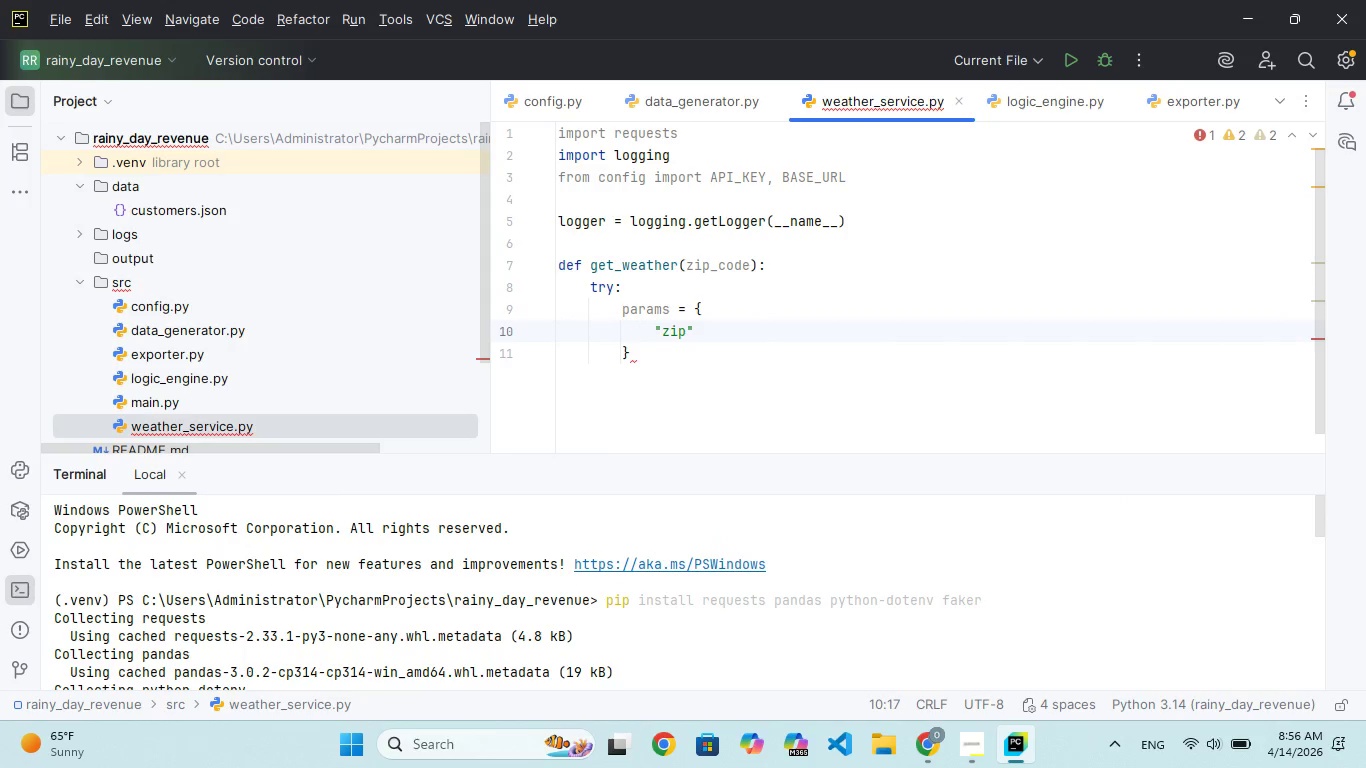 
key(ArrowRight)
 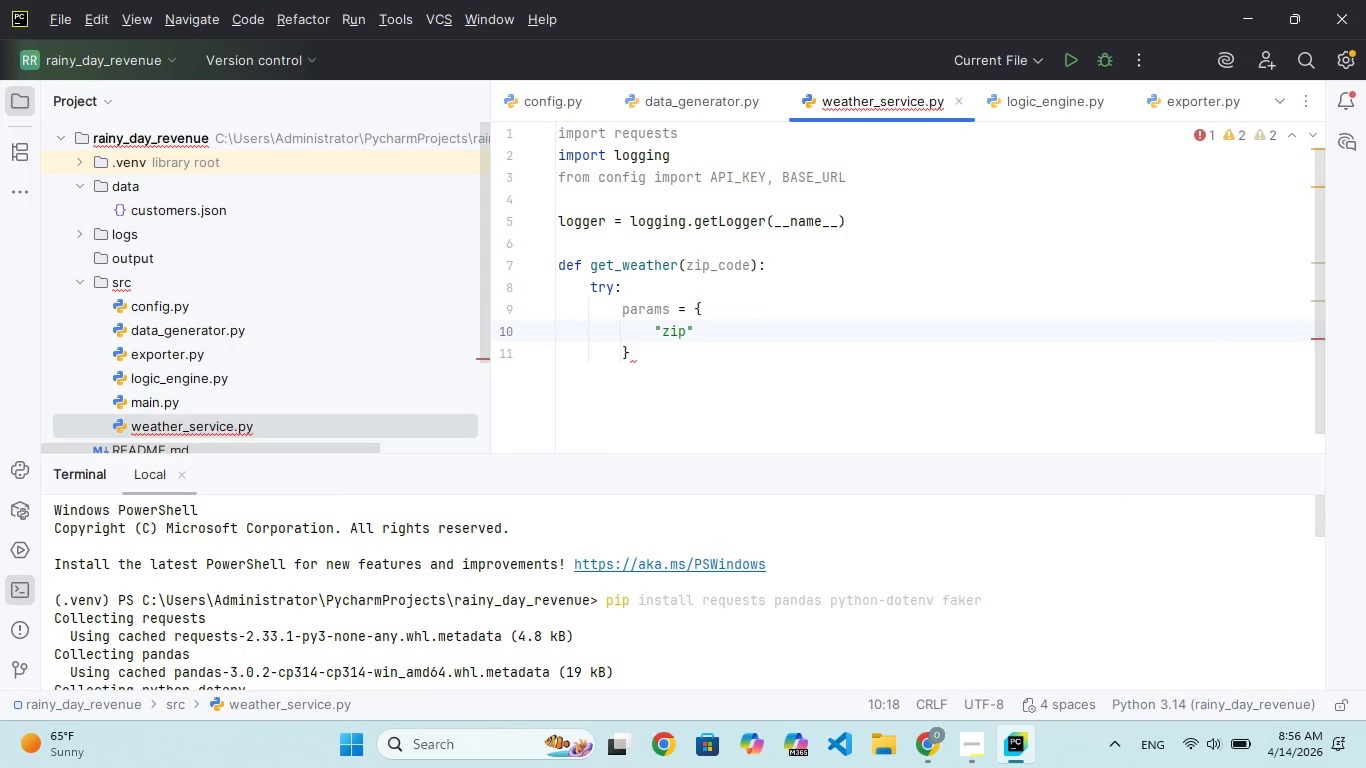 
type(: zip_code,)
 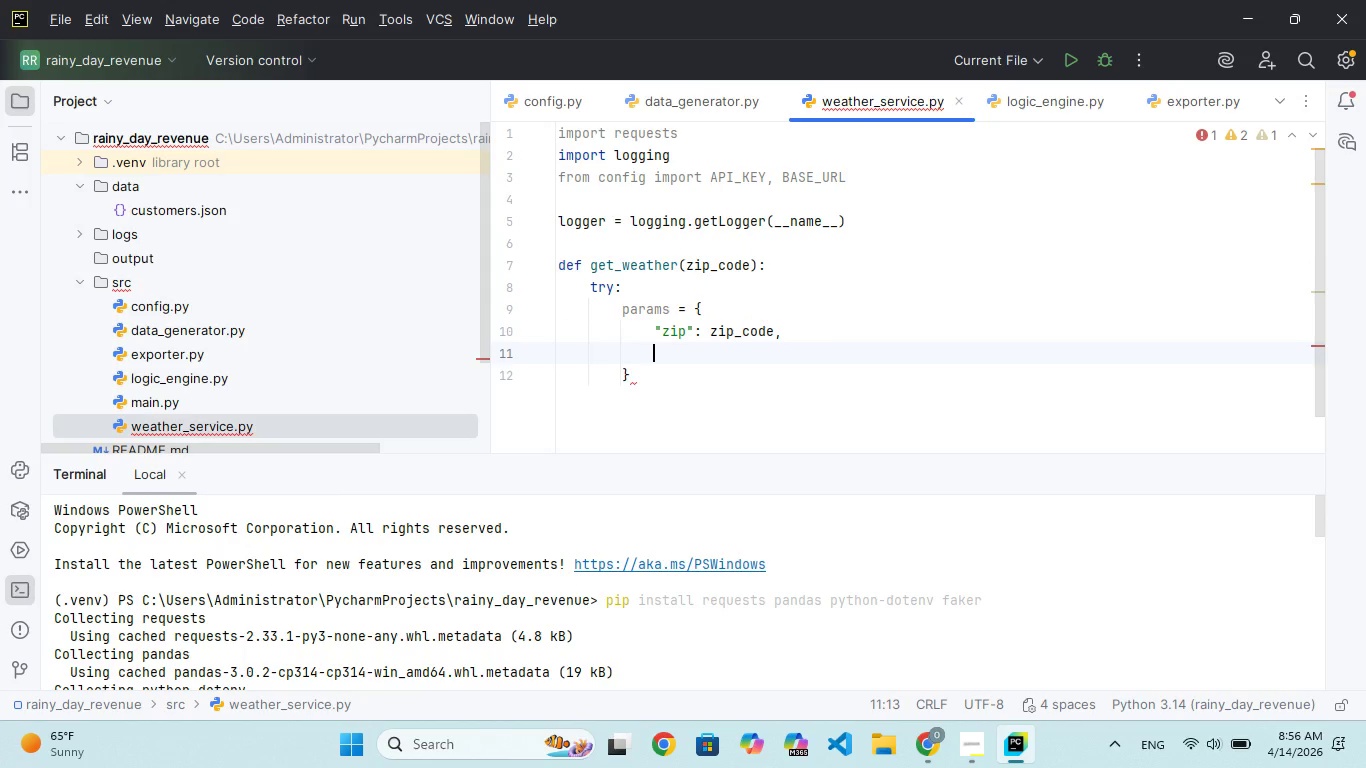 
 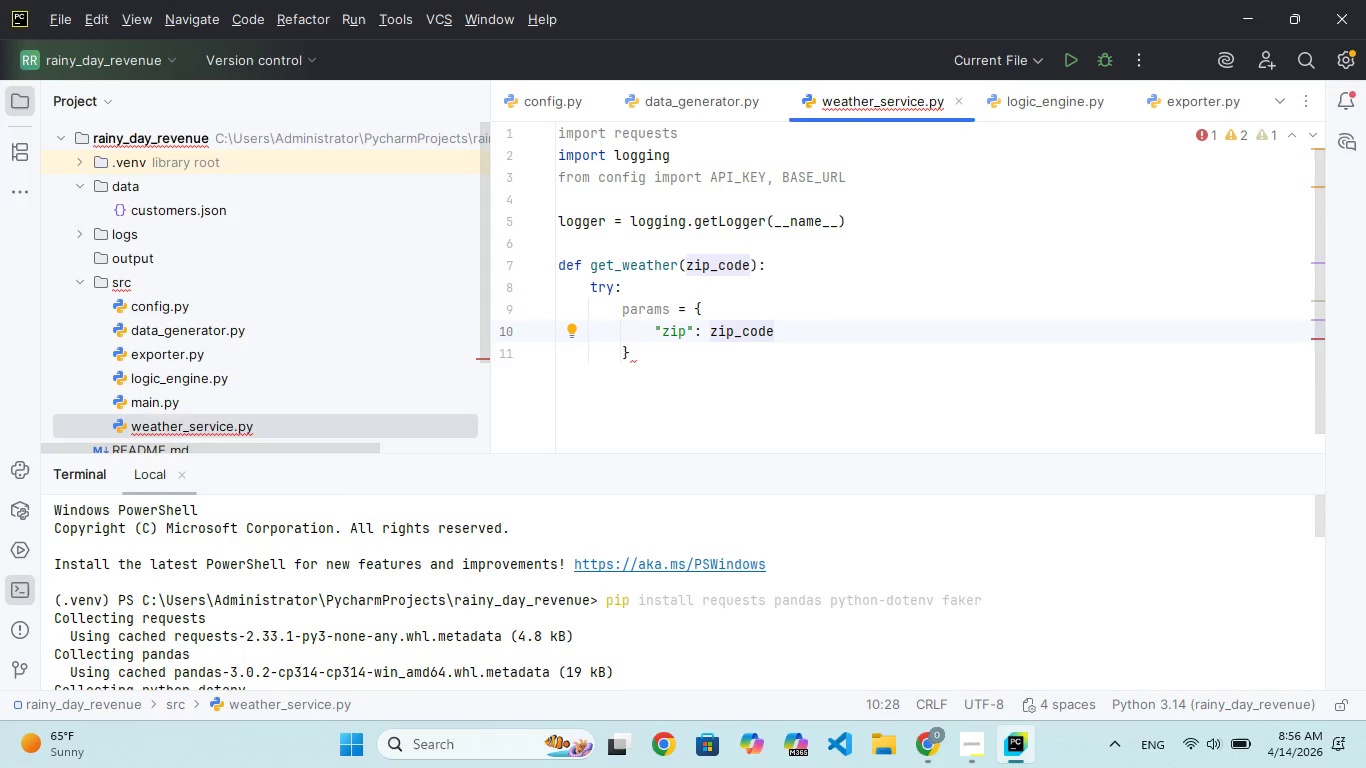 
key(Enter)
 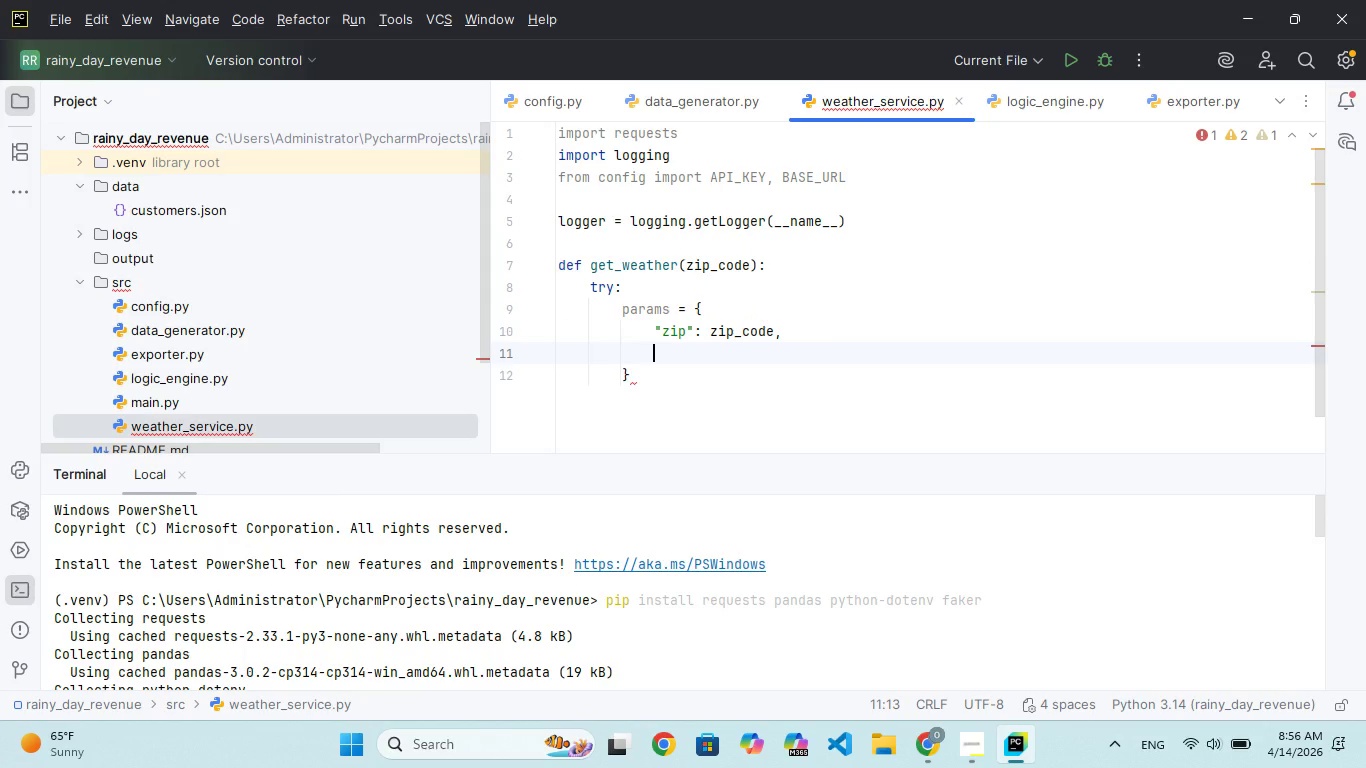 
type("appid)
 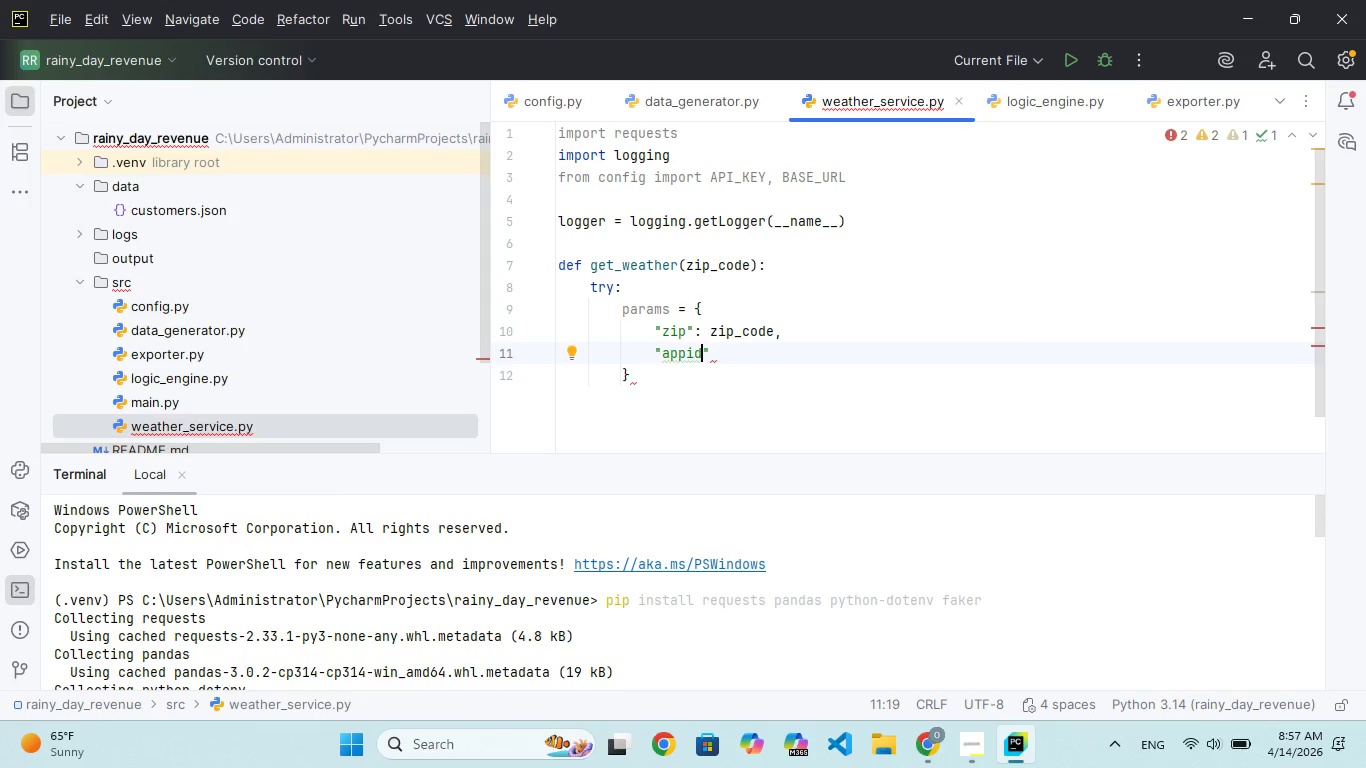 
key(ArrowRight)
 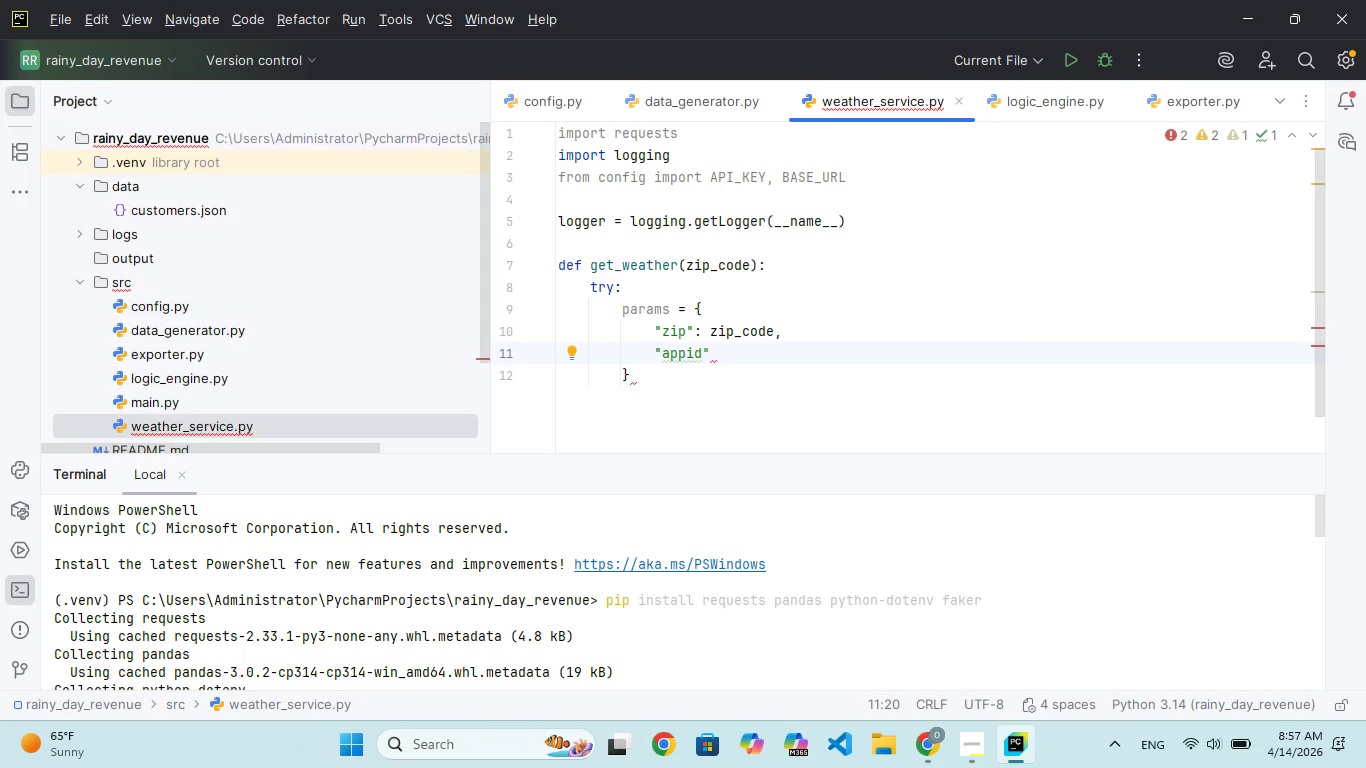 
hold_key(key=ShiftRight, duration=1.53)
 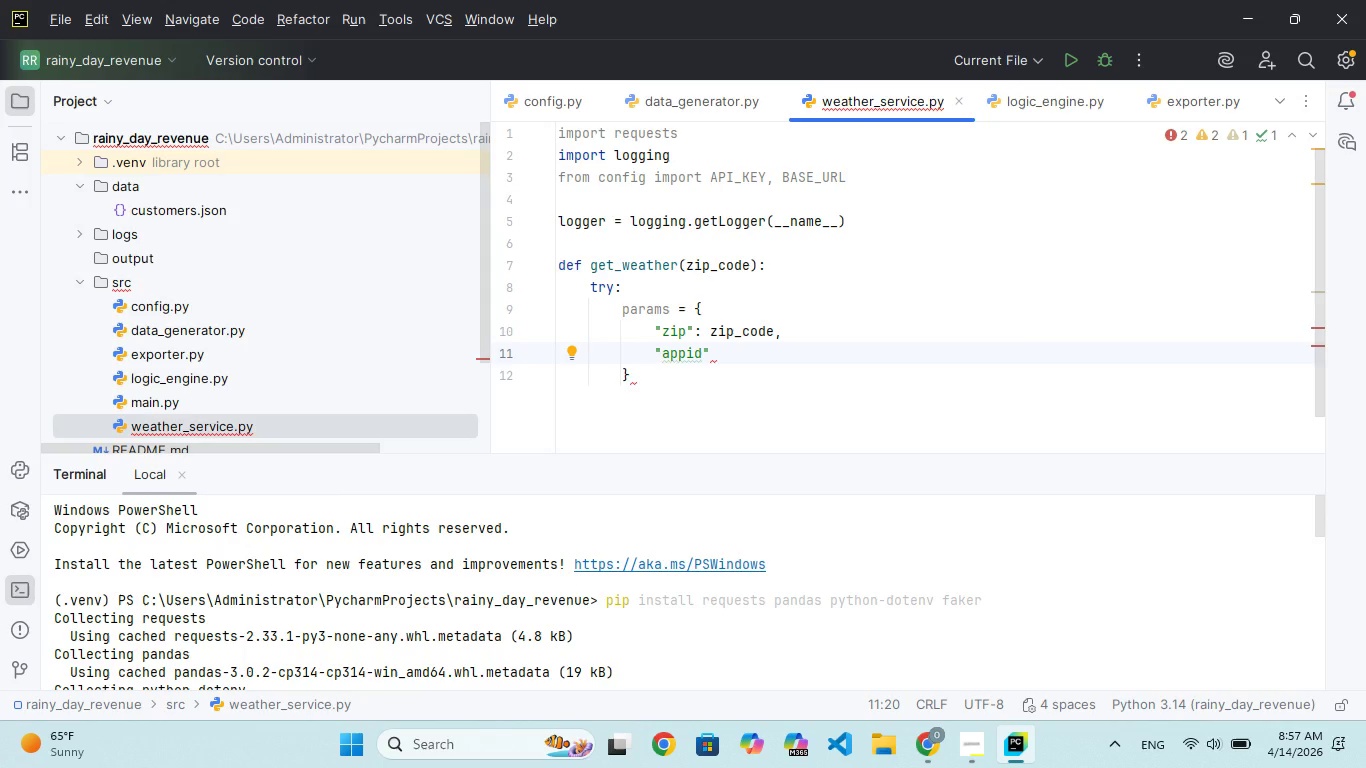 
type(: PI+KEY)
 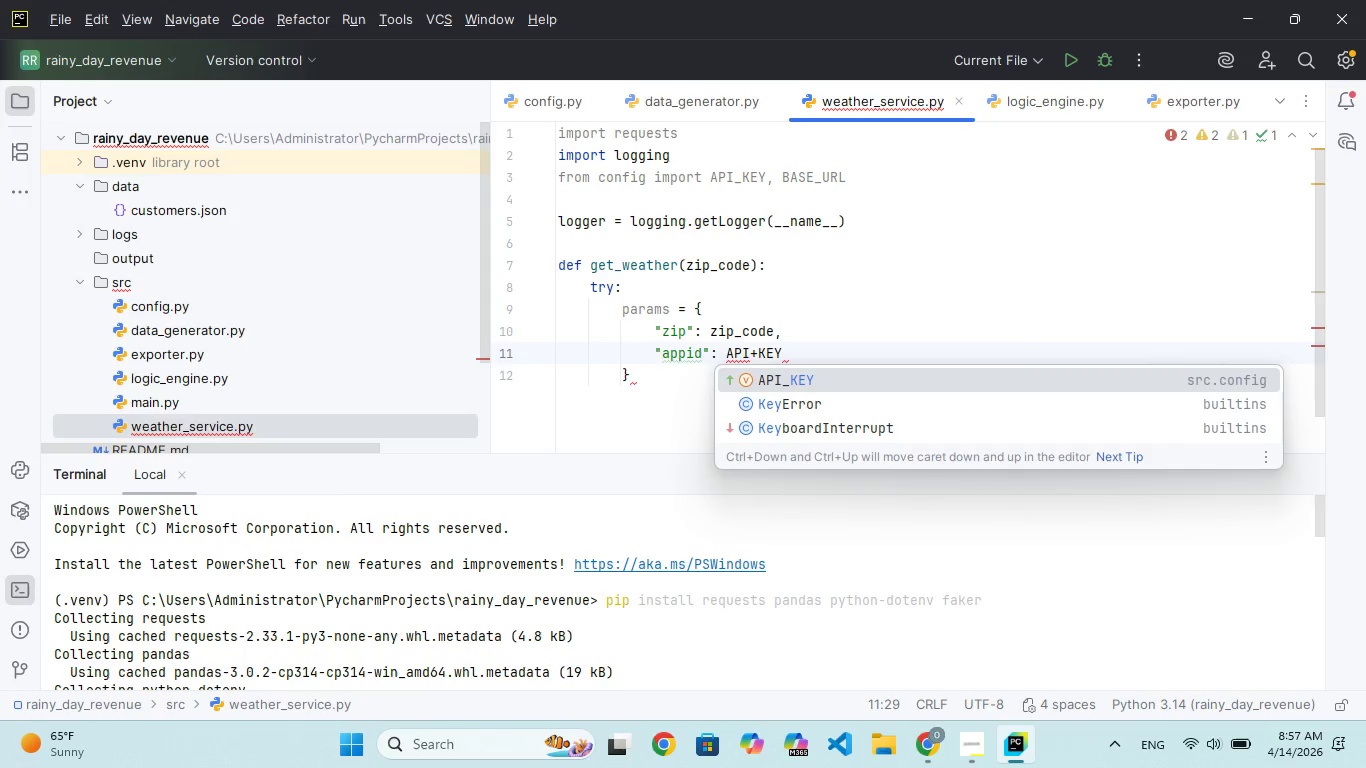 
hold_key(key=A, duration=0.44)
 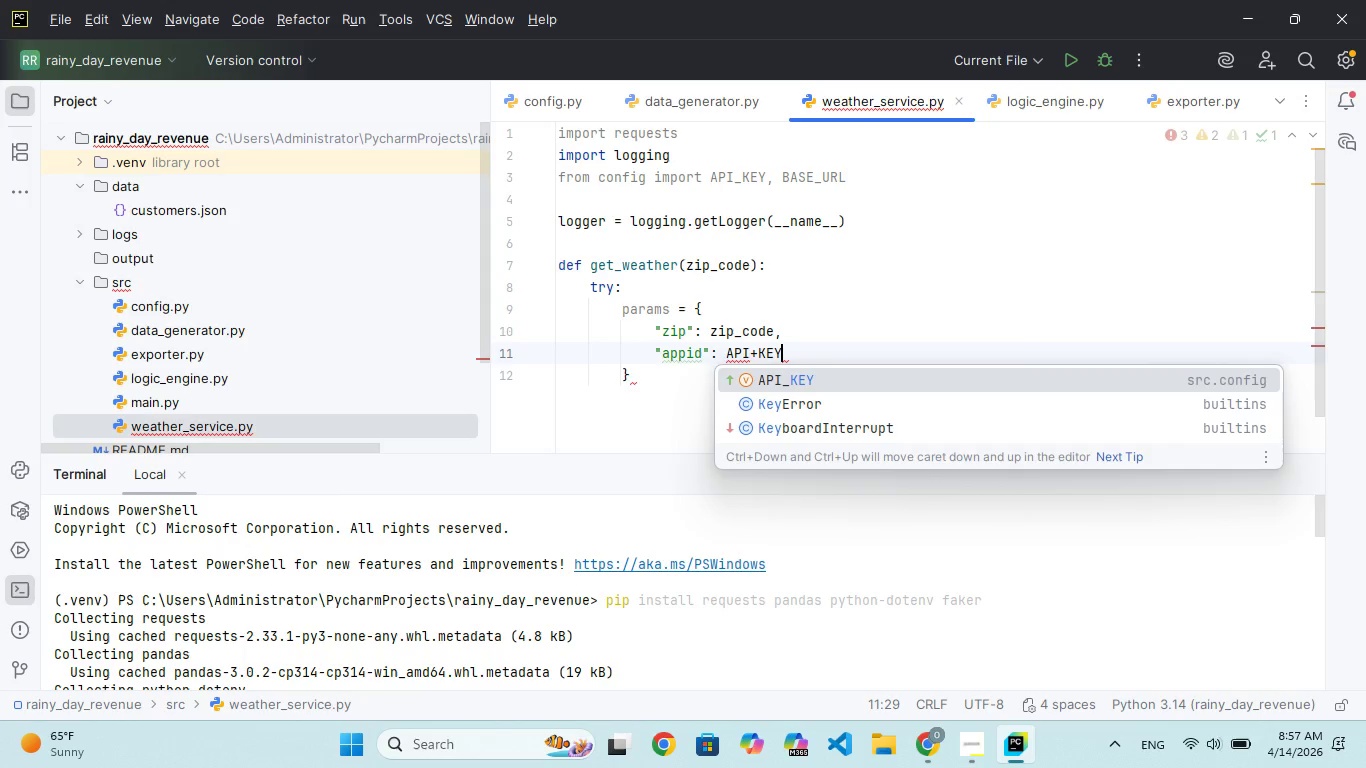 
key(Enter)
 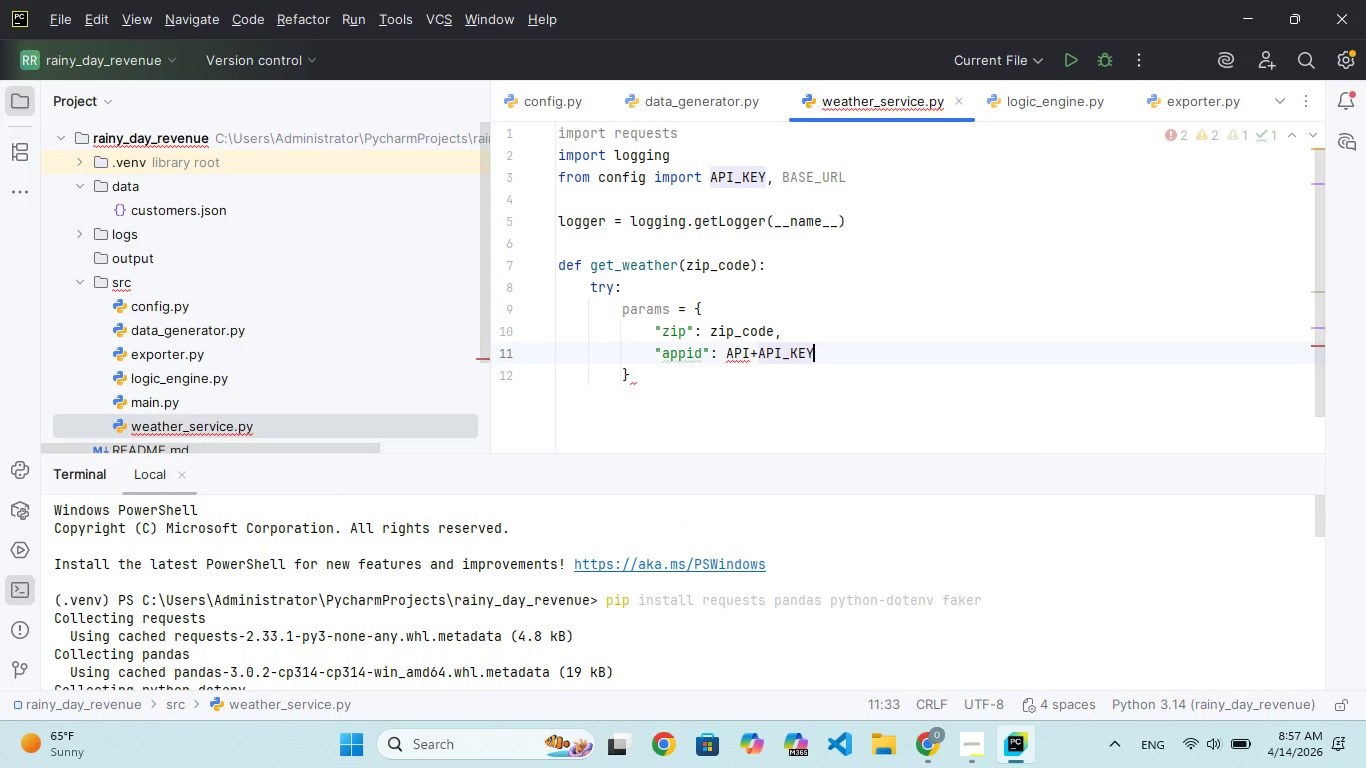 
hold_key(key=ArrowLeft, duration=0.75)
 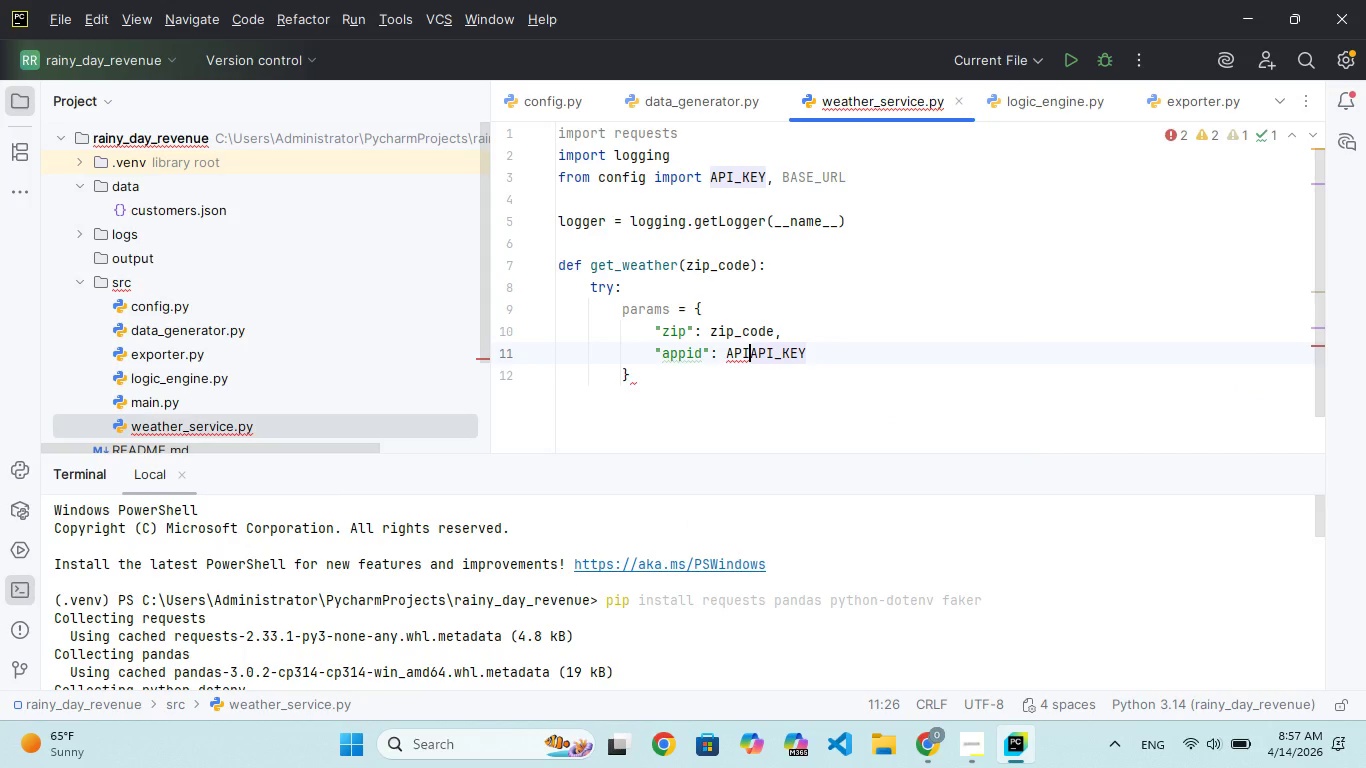 
key(Backspace)
 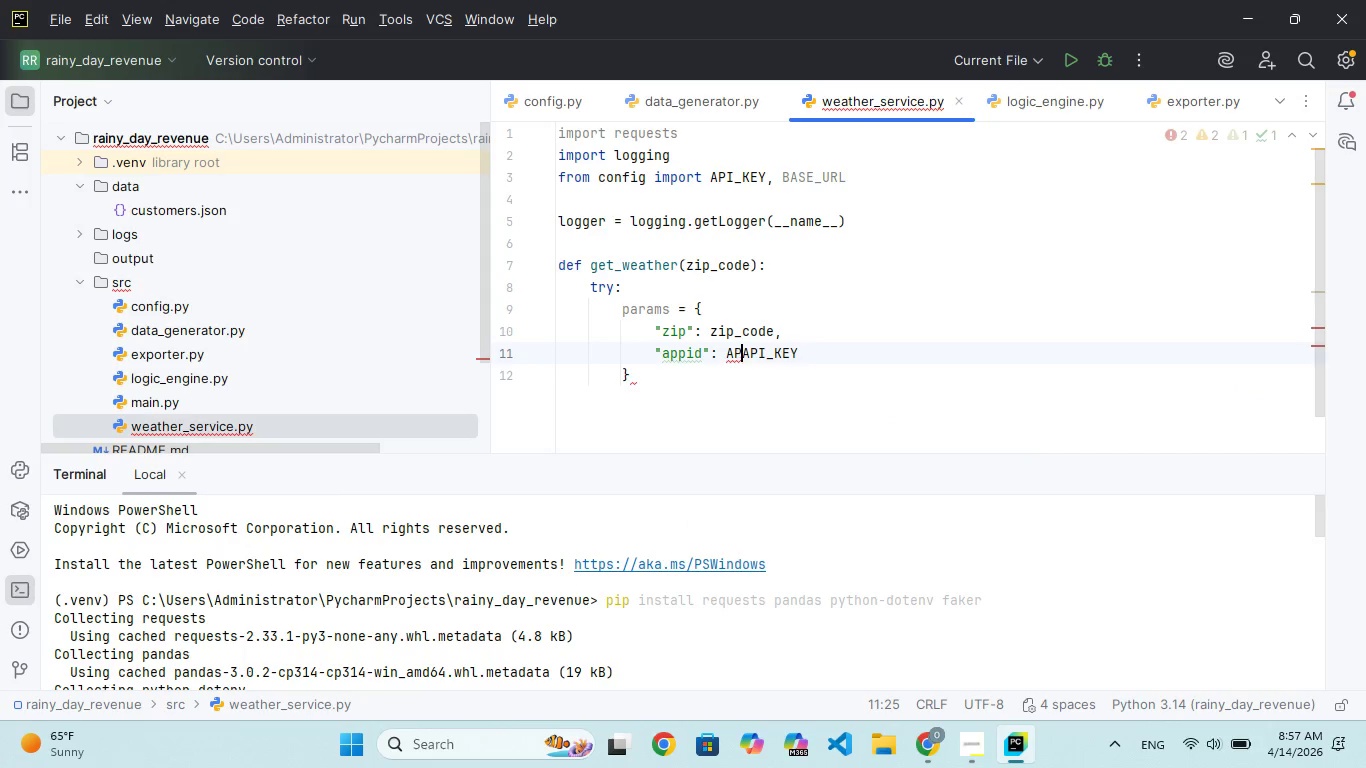 
key(Backspace)
 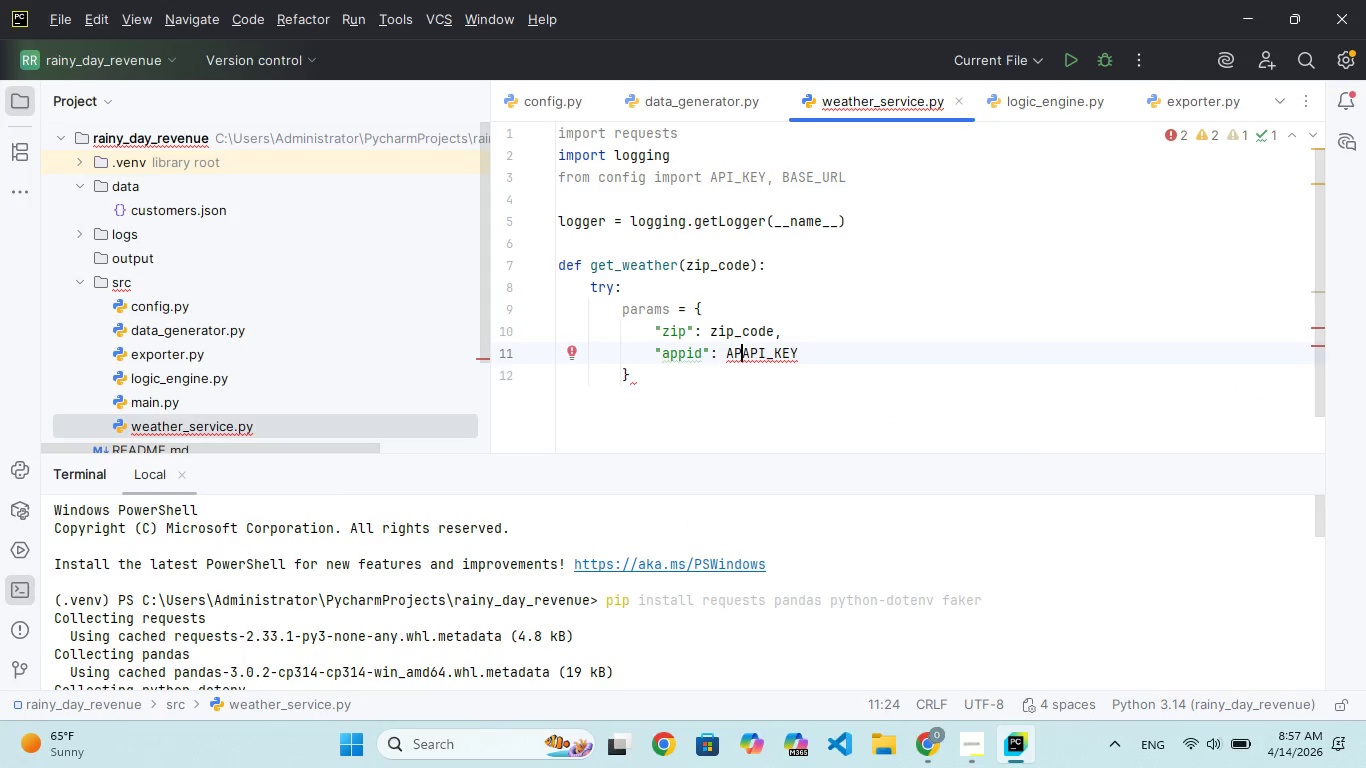 
key(Backspace)
 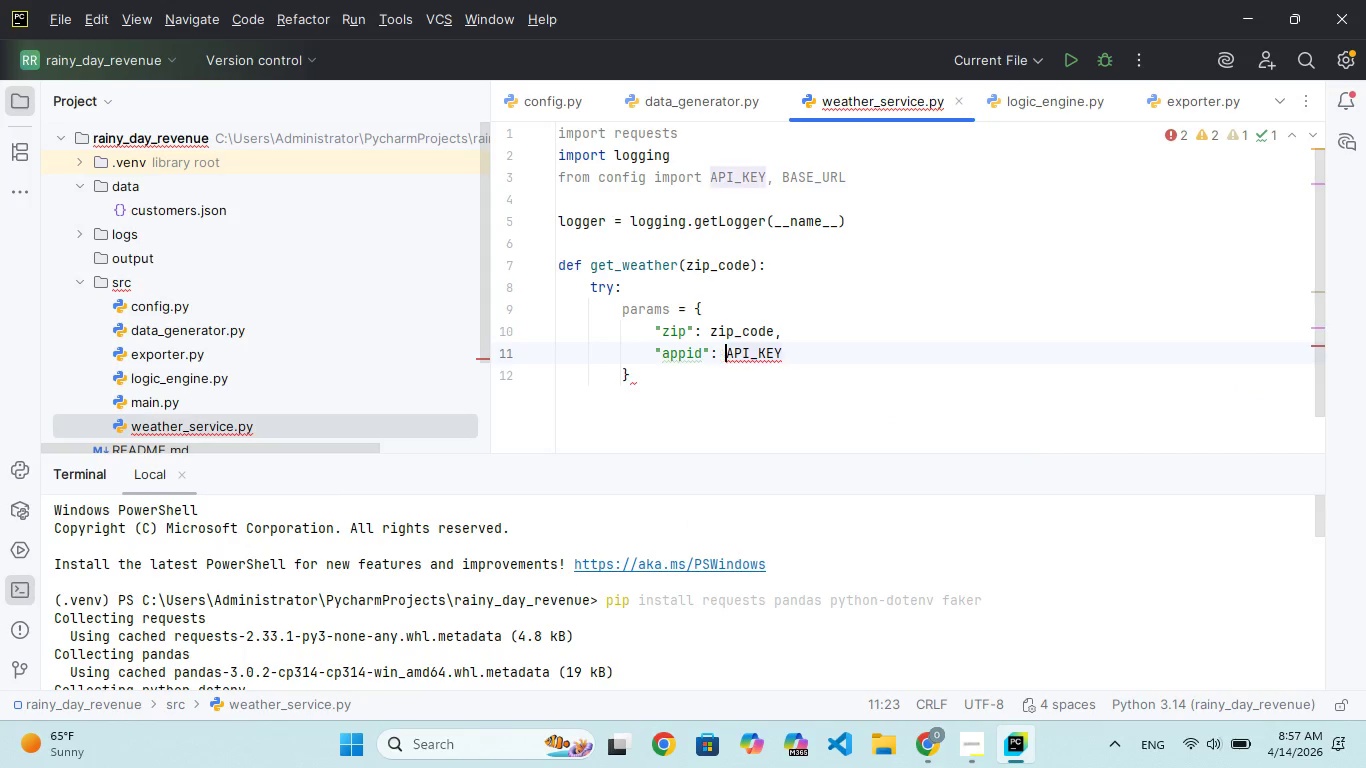 
key(Backspace)
 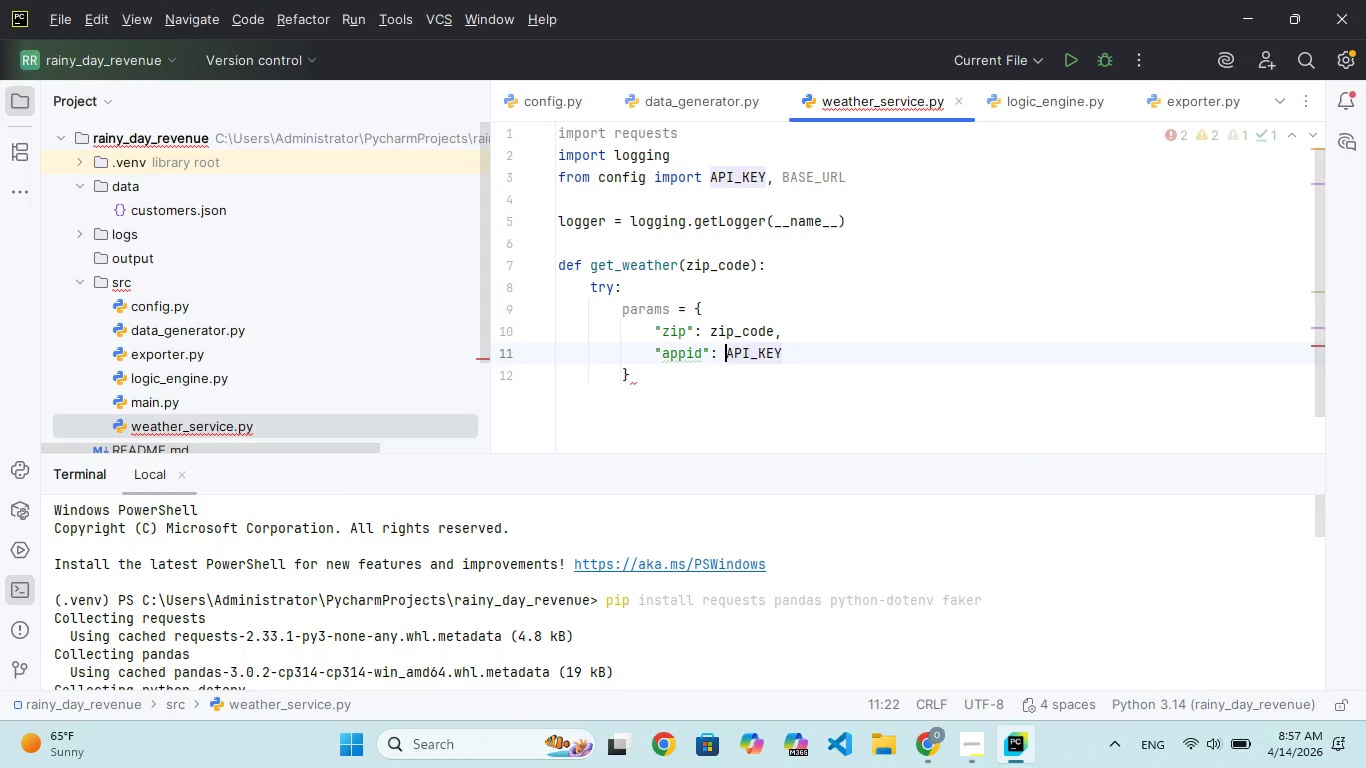 
key(ArrowRight)
 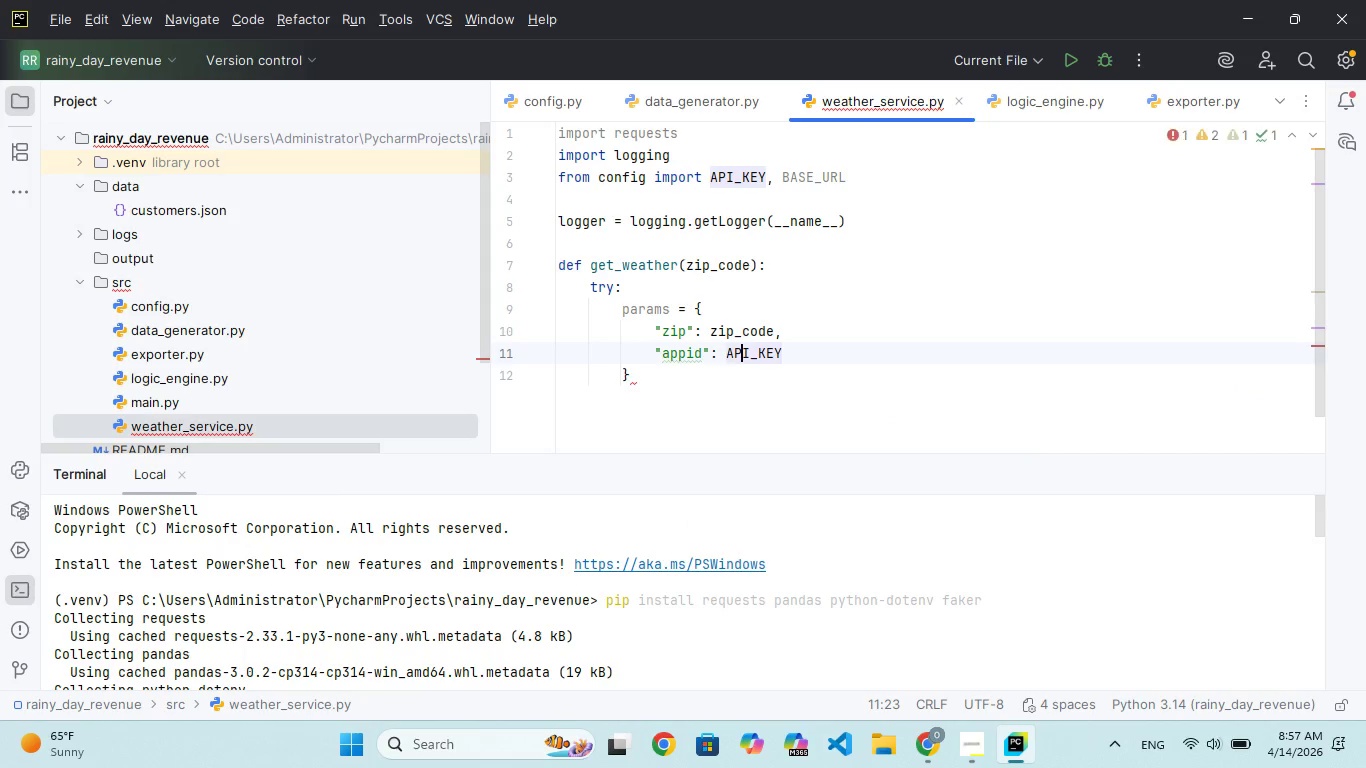 
key(ArrowRight)
 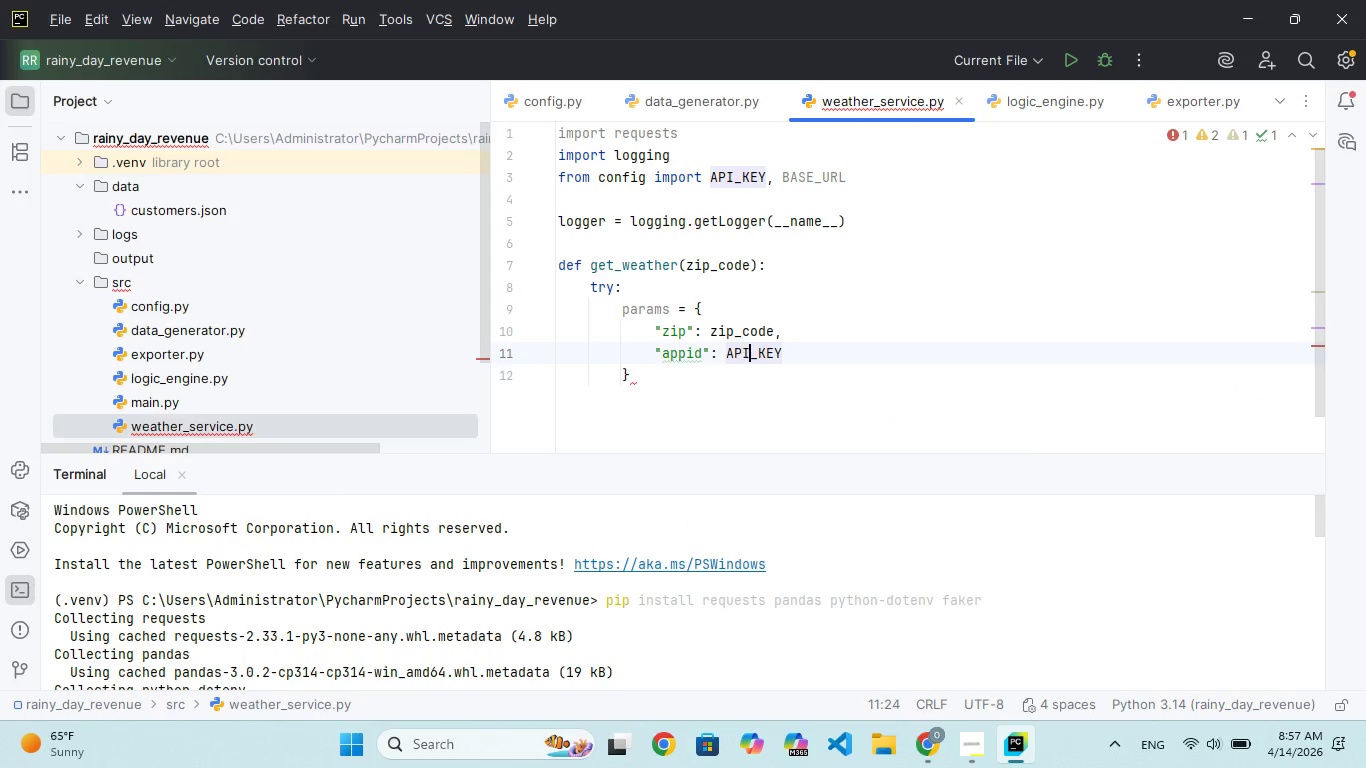 
key(ArrowRight)
 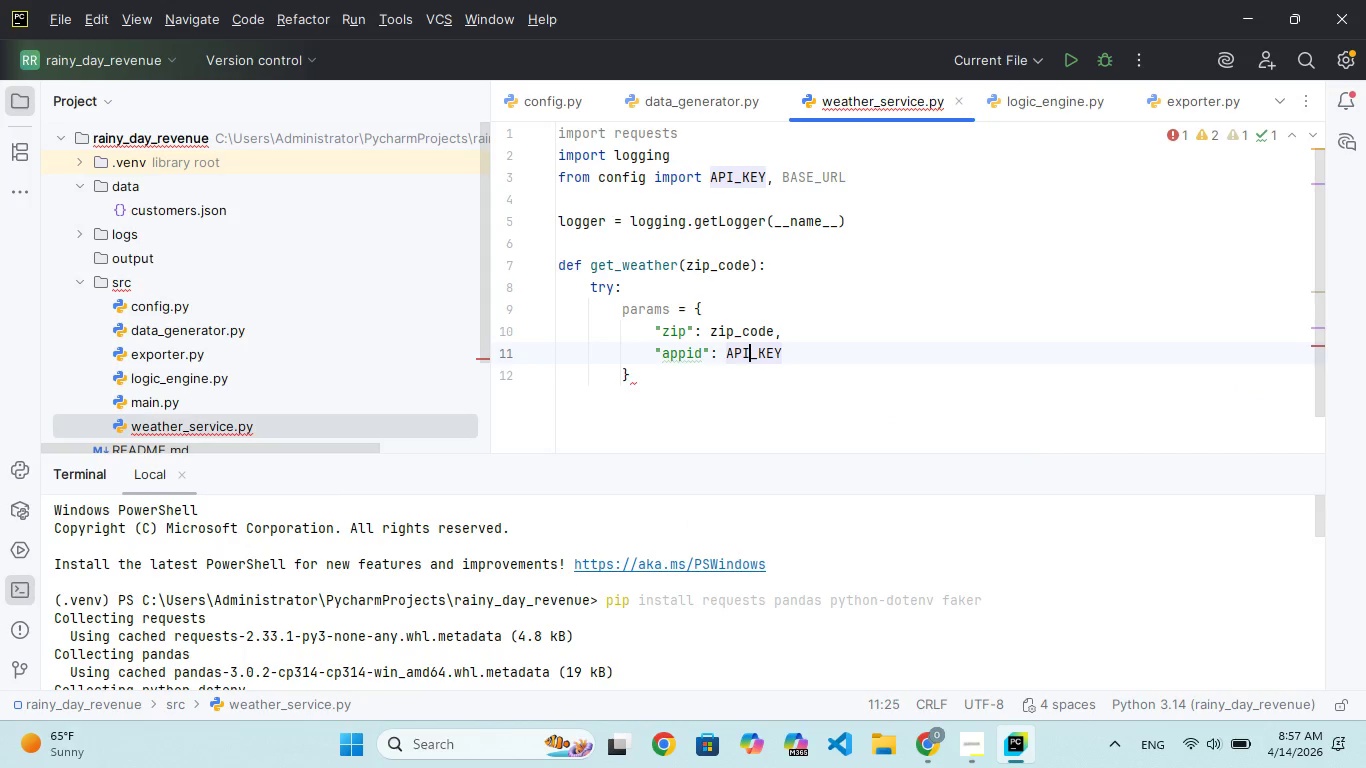 
key(ArrowRight)
 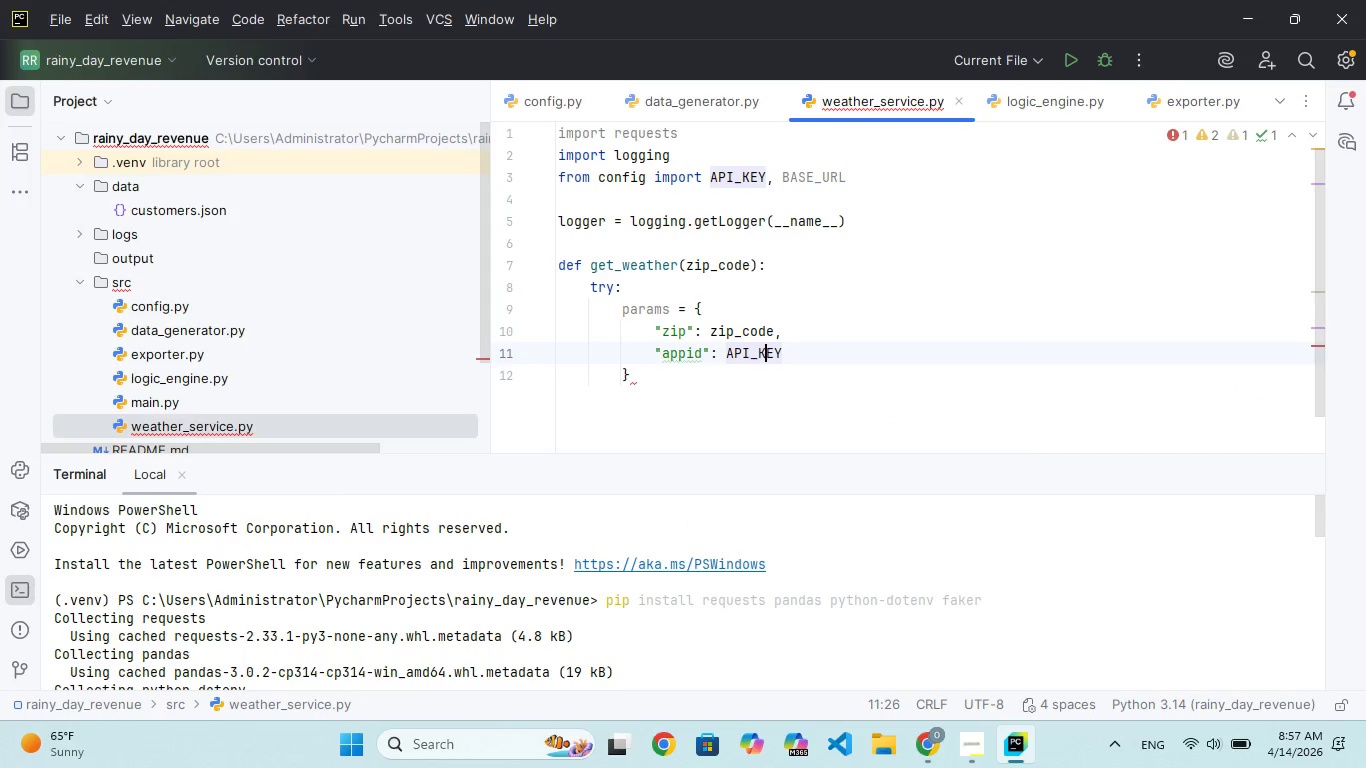 
key(ArrowRight)
 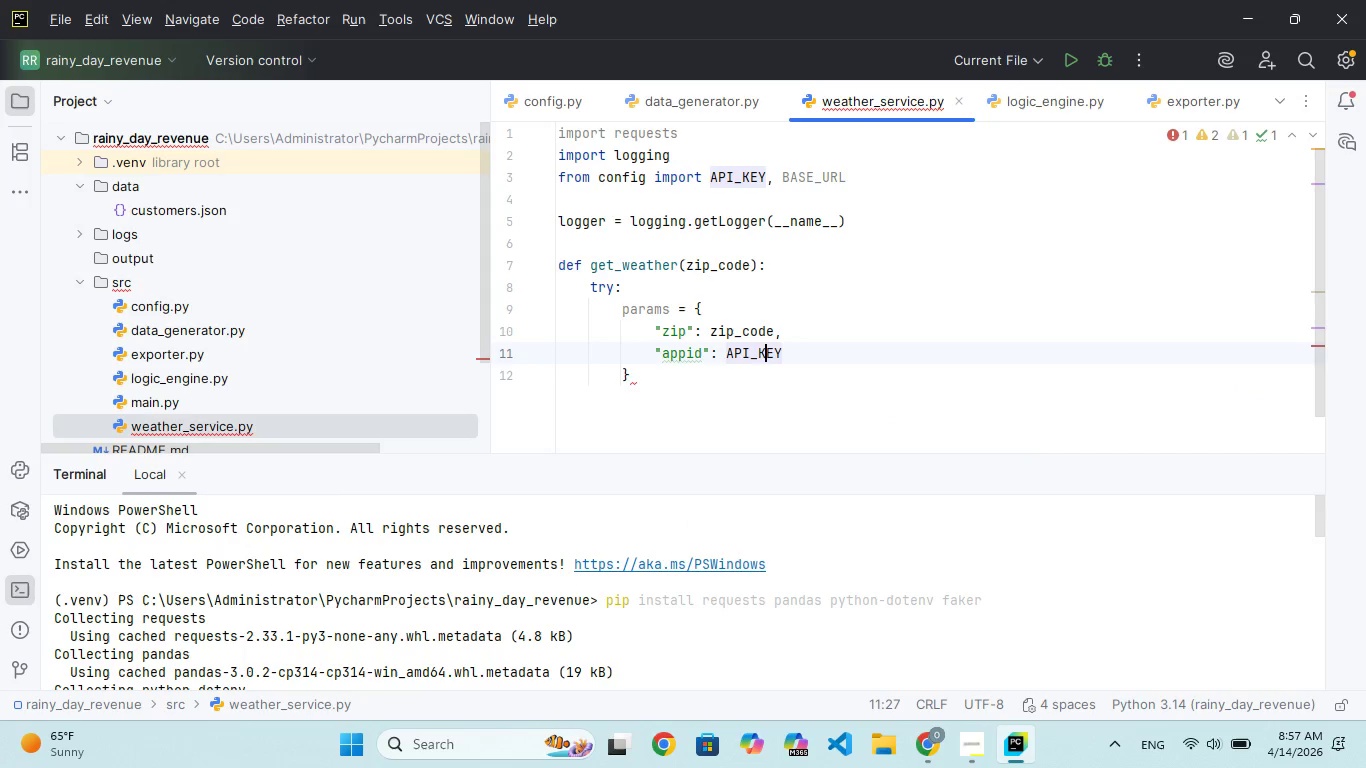 
key(ArrowRight)
 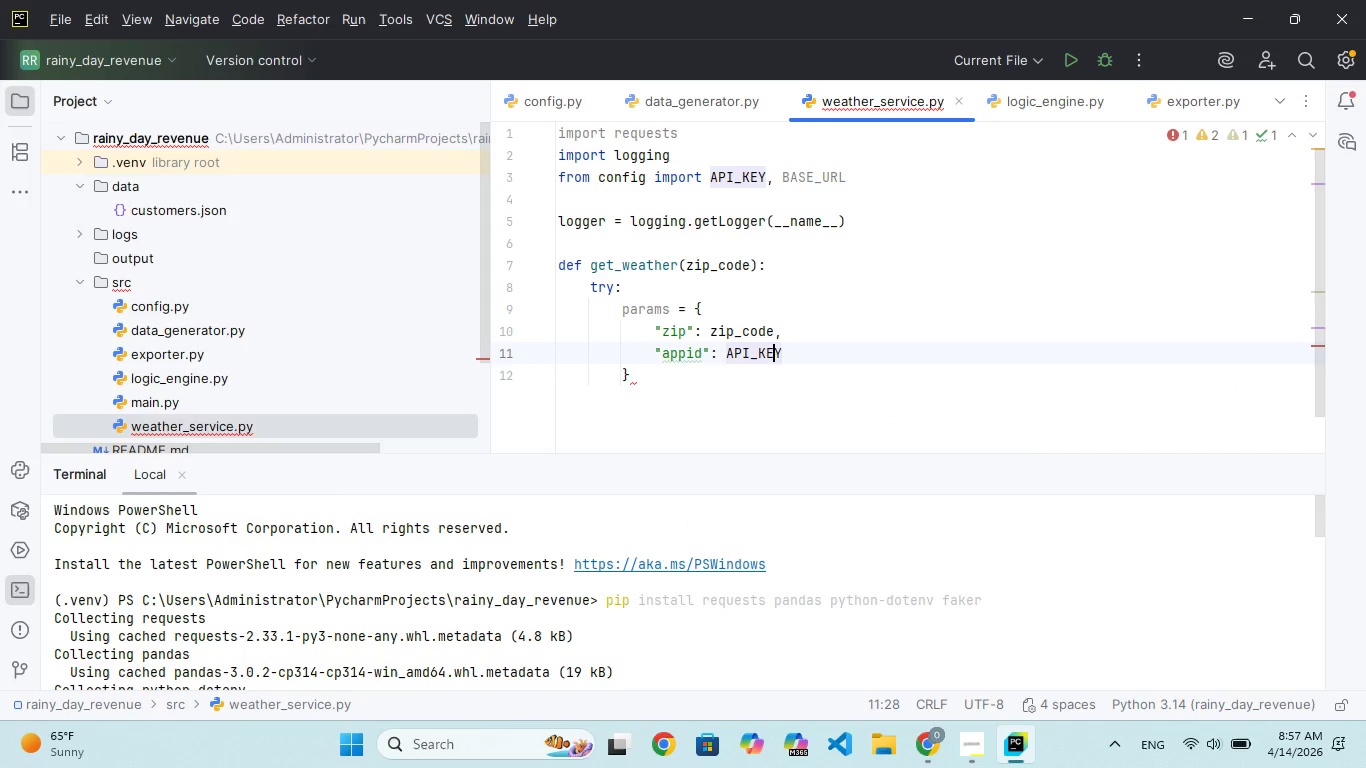 
key(ArrowRight)
 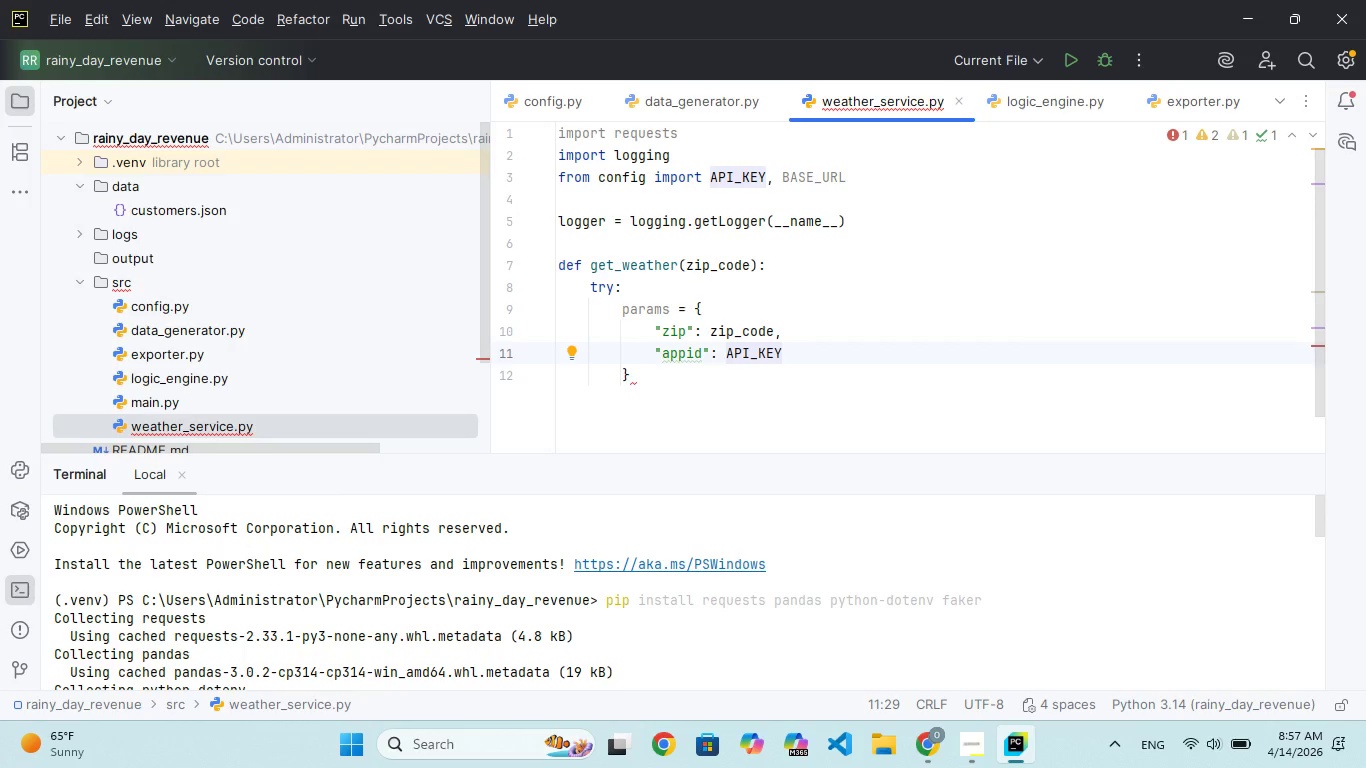 
key(Comma)
 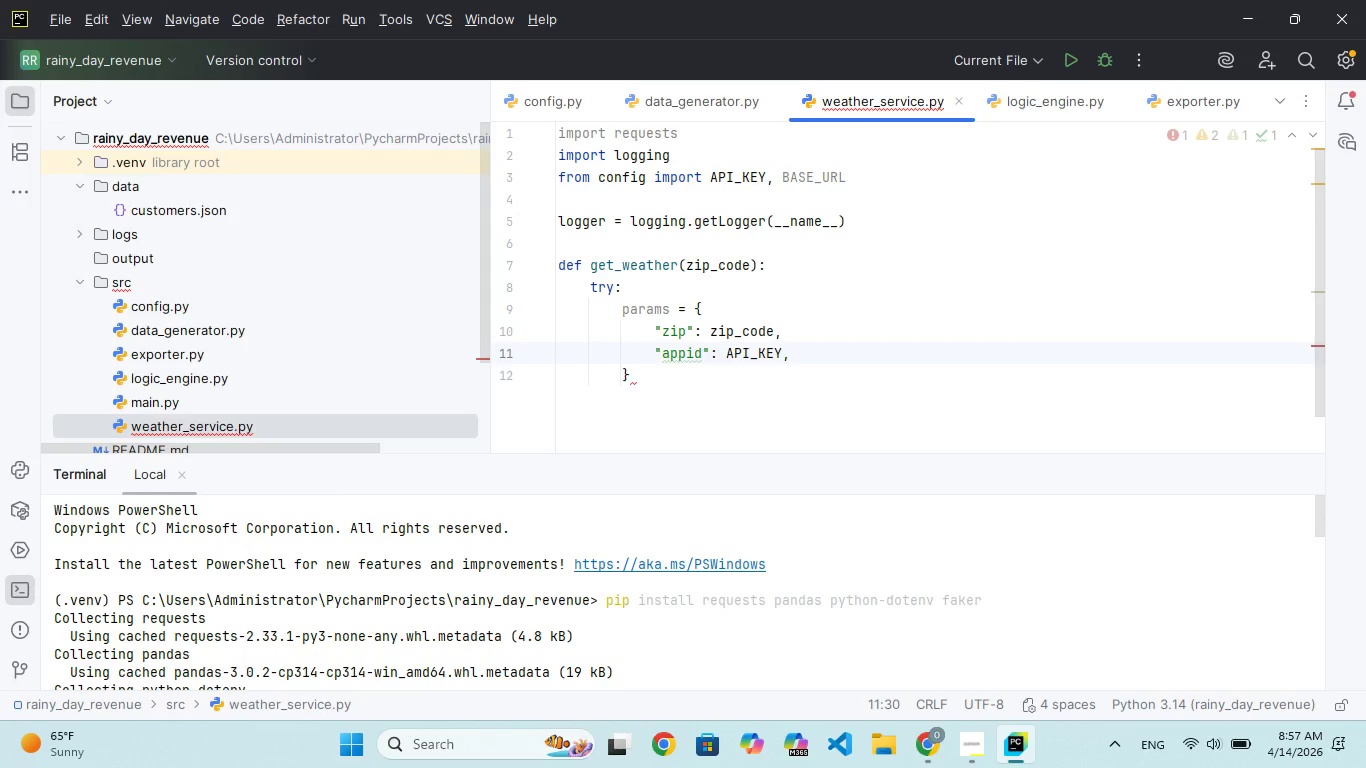 
key(Enter)
 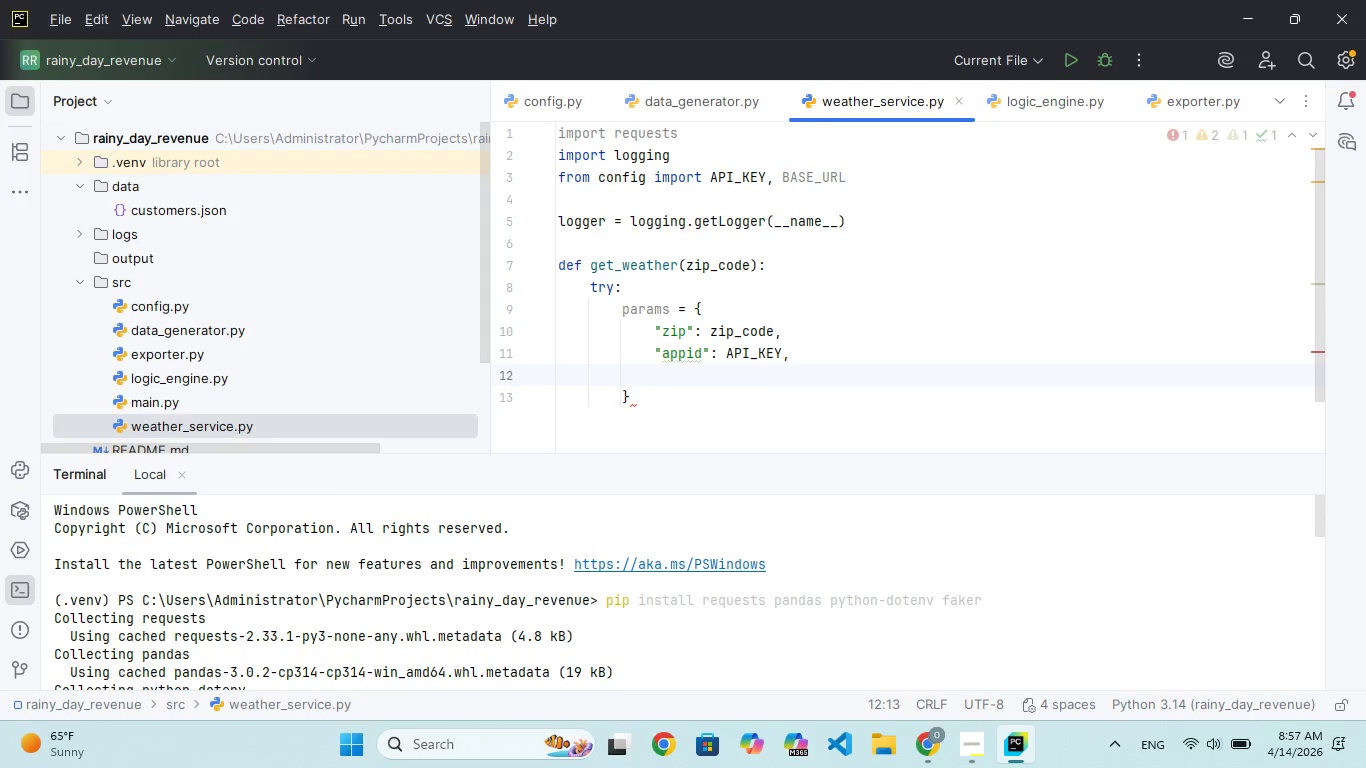 
type(UNITS)
key(Backspace)
key(Backspace)
key(Backspace)
key(Backspace)
key(Backspace)
type("units)
 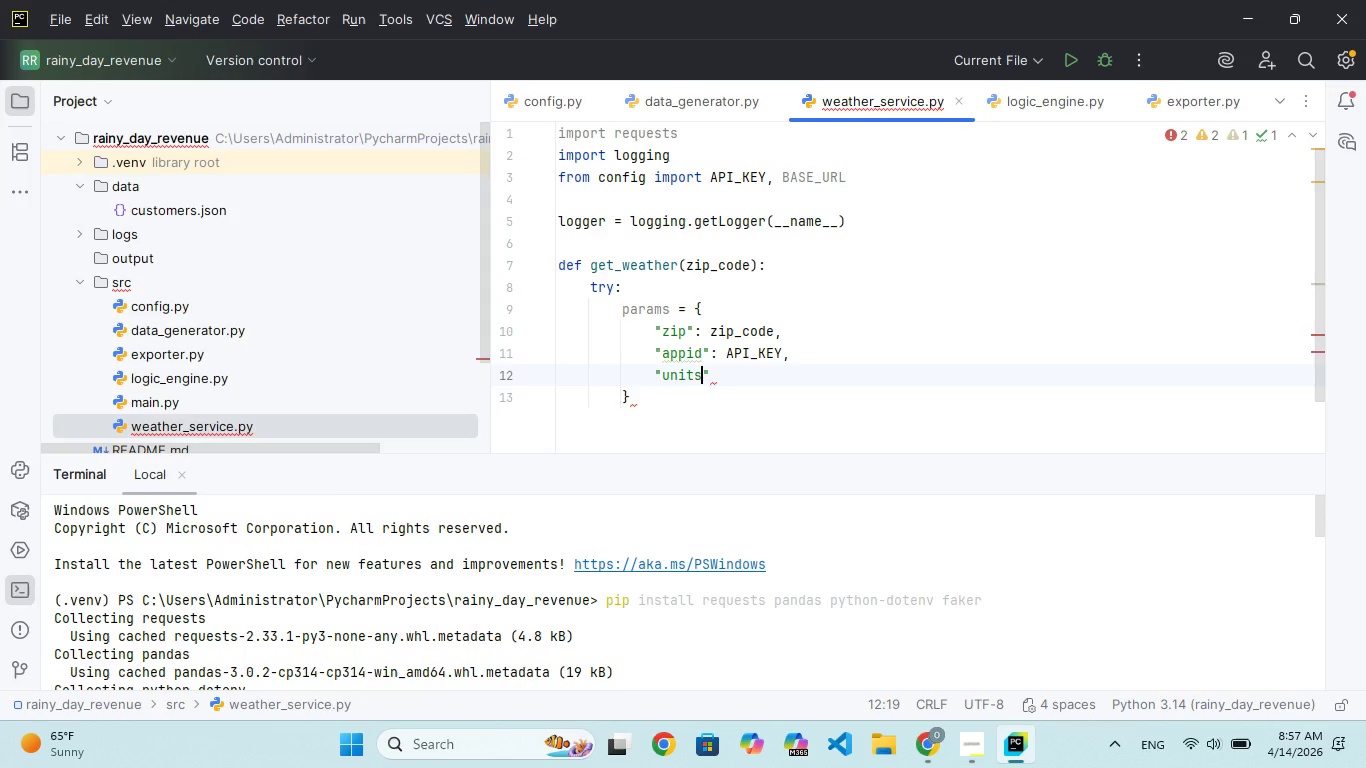 
key(ArrowRight)
 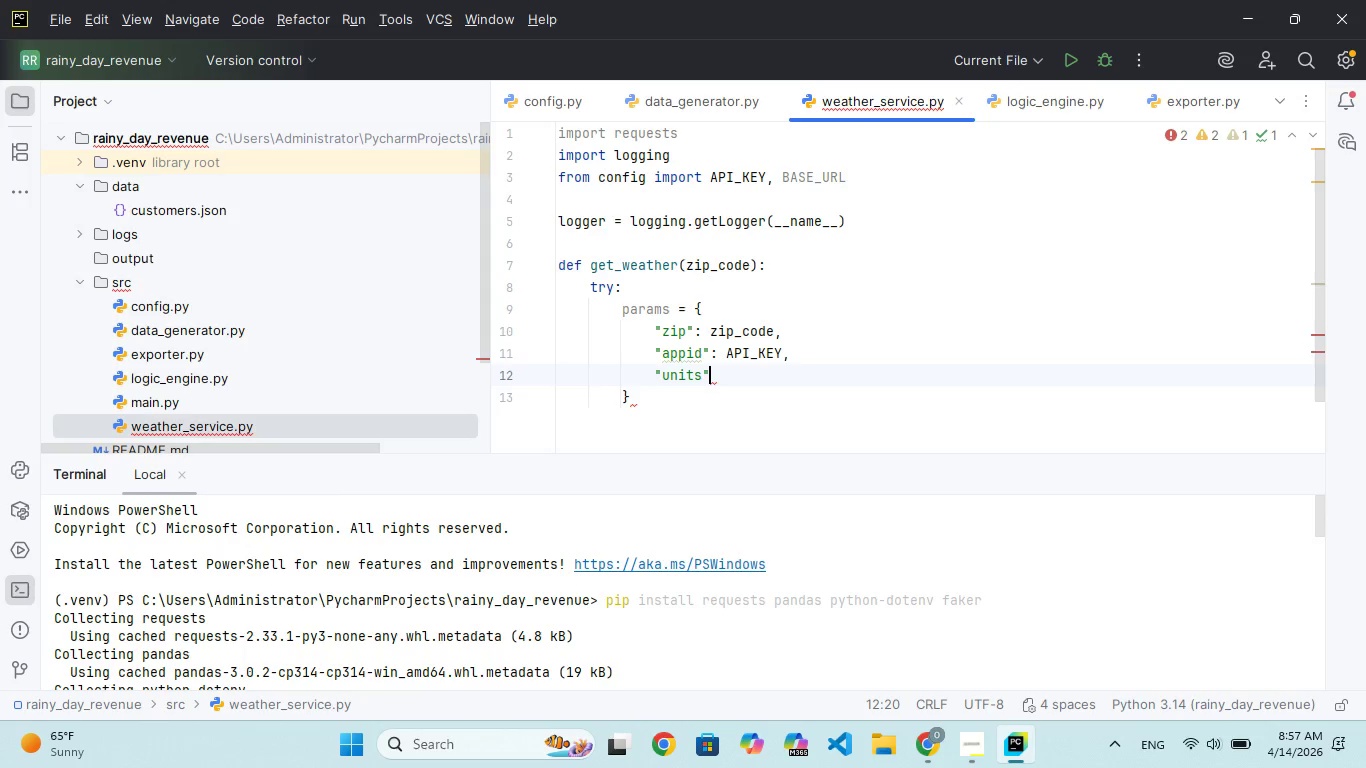 
type(: "mettri)
key(Backspace)
key(Backspace)
key(Backspace)
type(ric)
 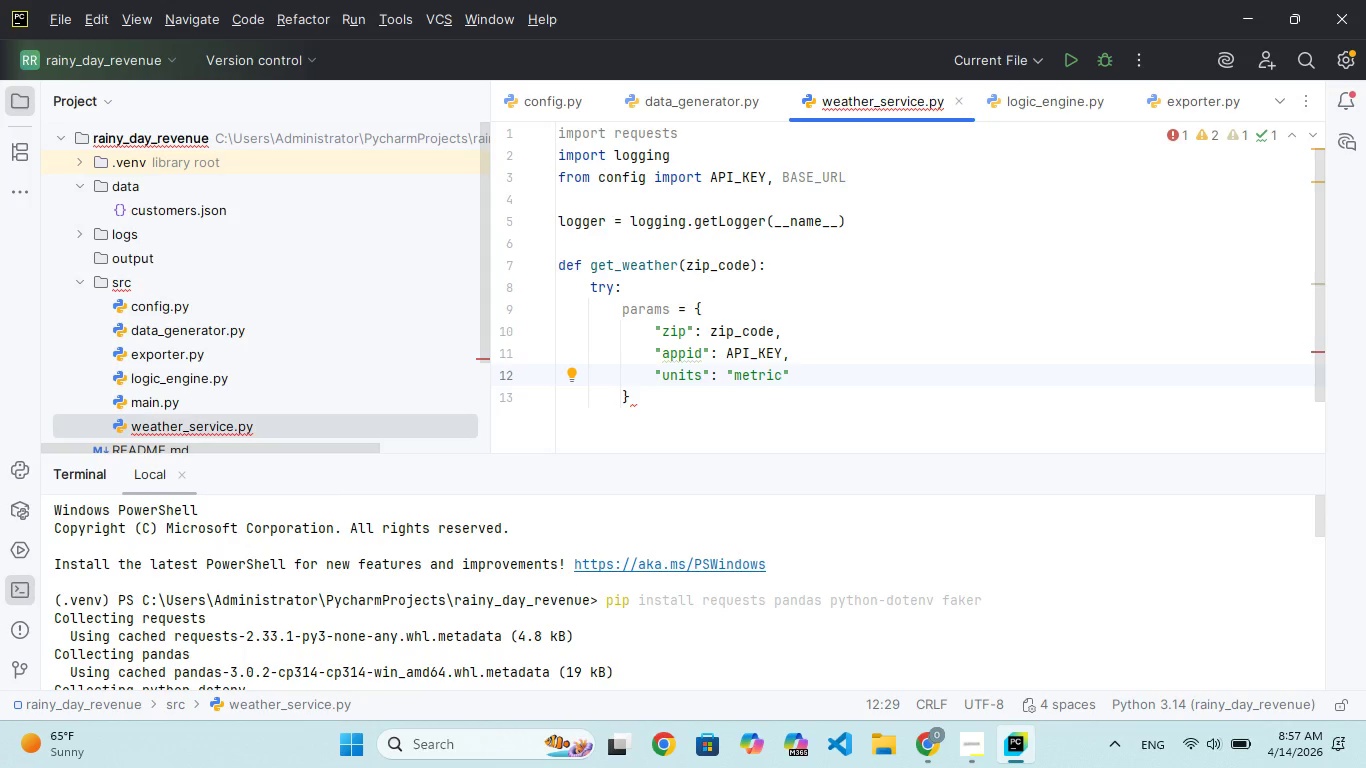 
key(ArrowRight)
 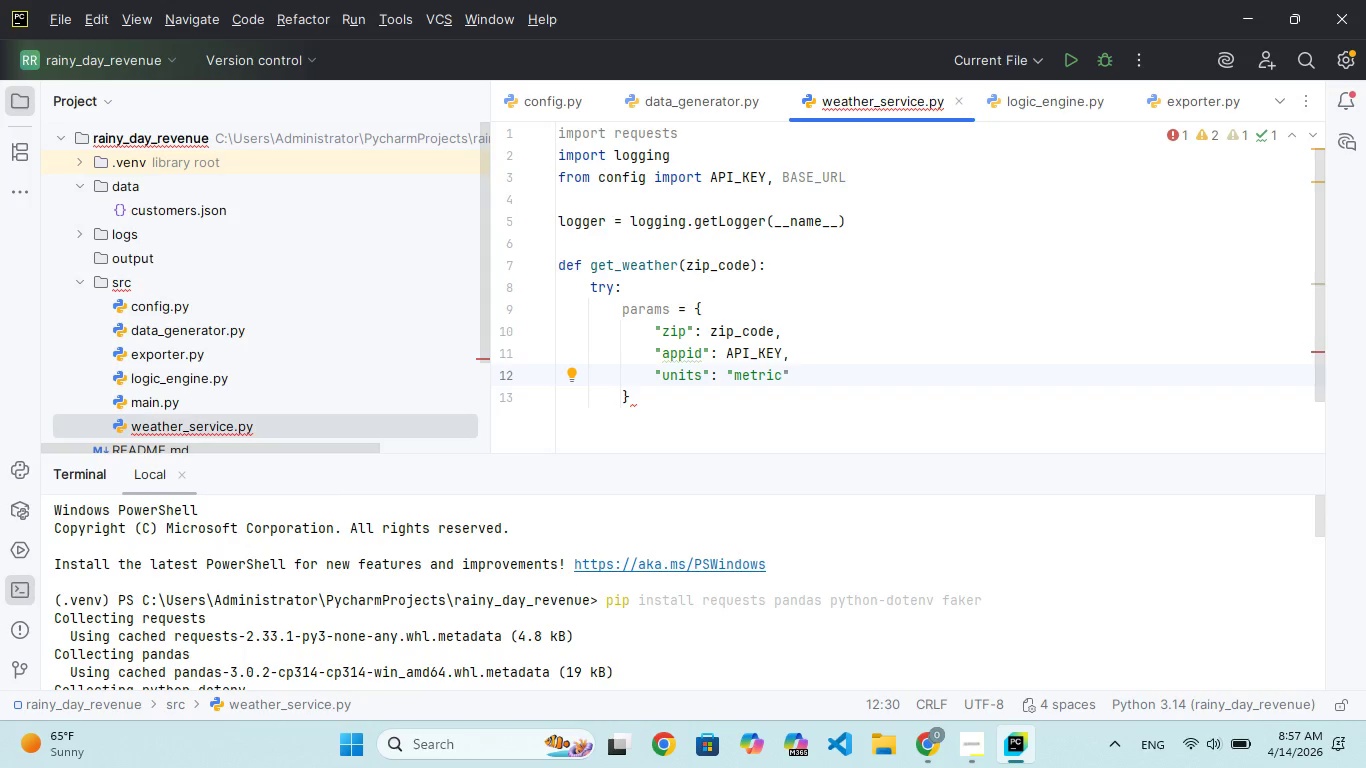 
key(ArrowDown)
 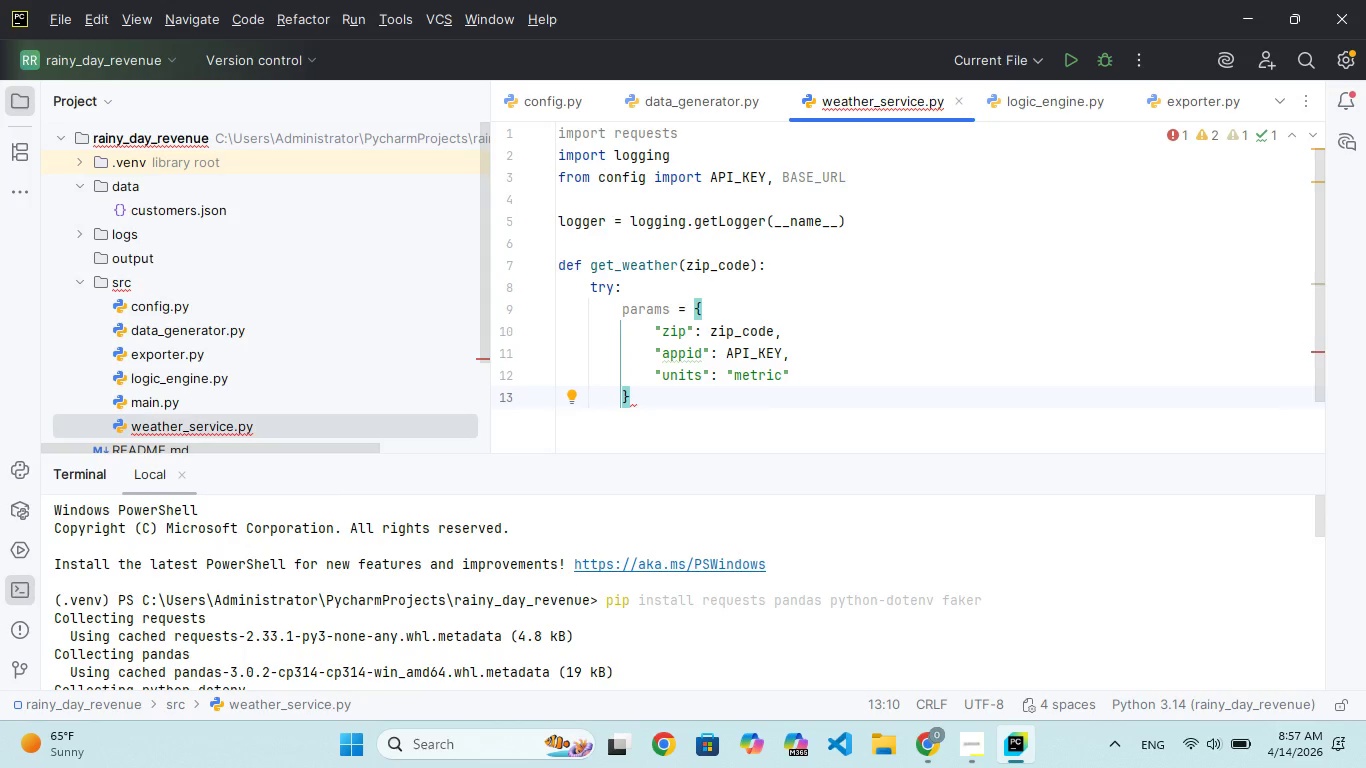 
key(Enter)
 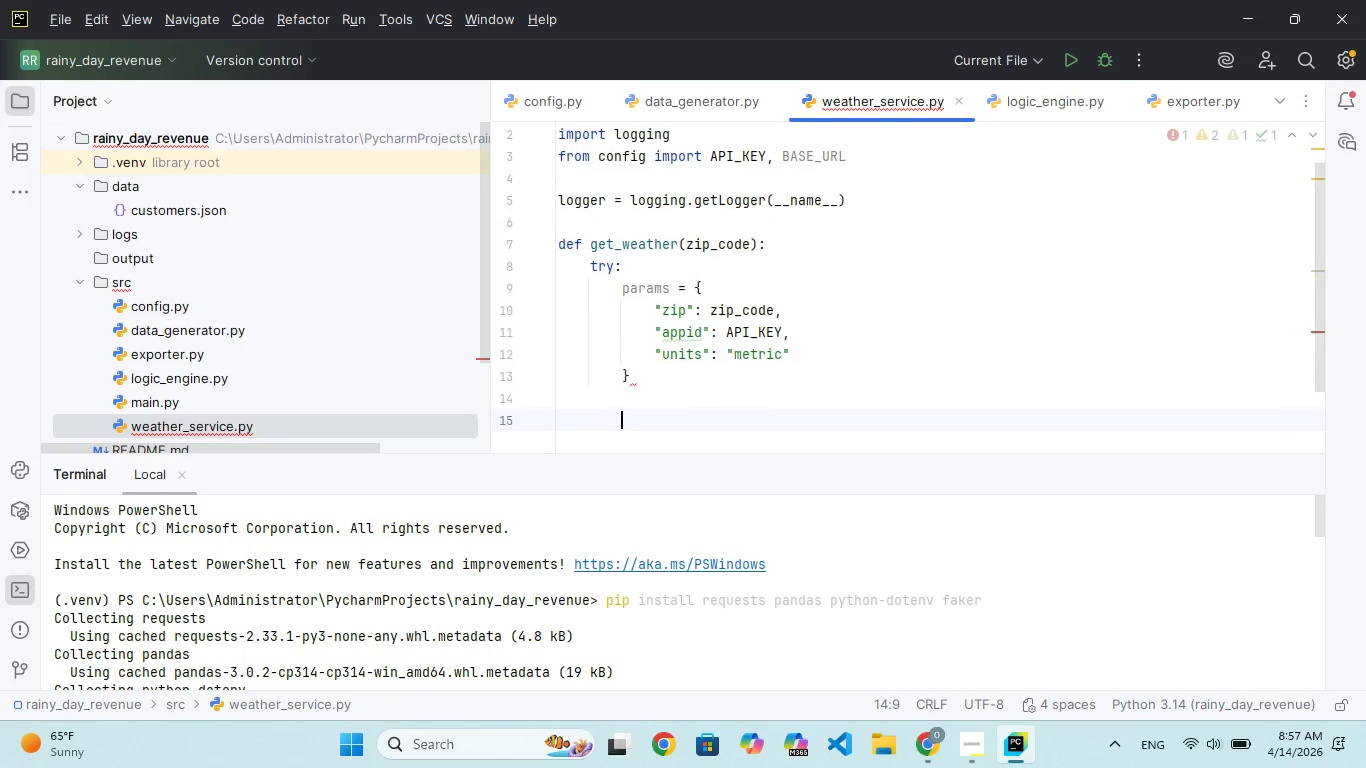 
key(Enter)
 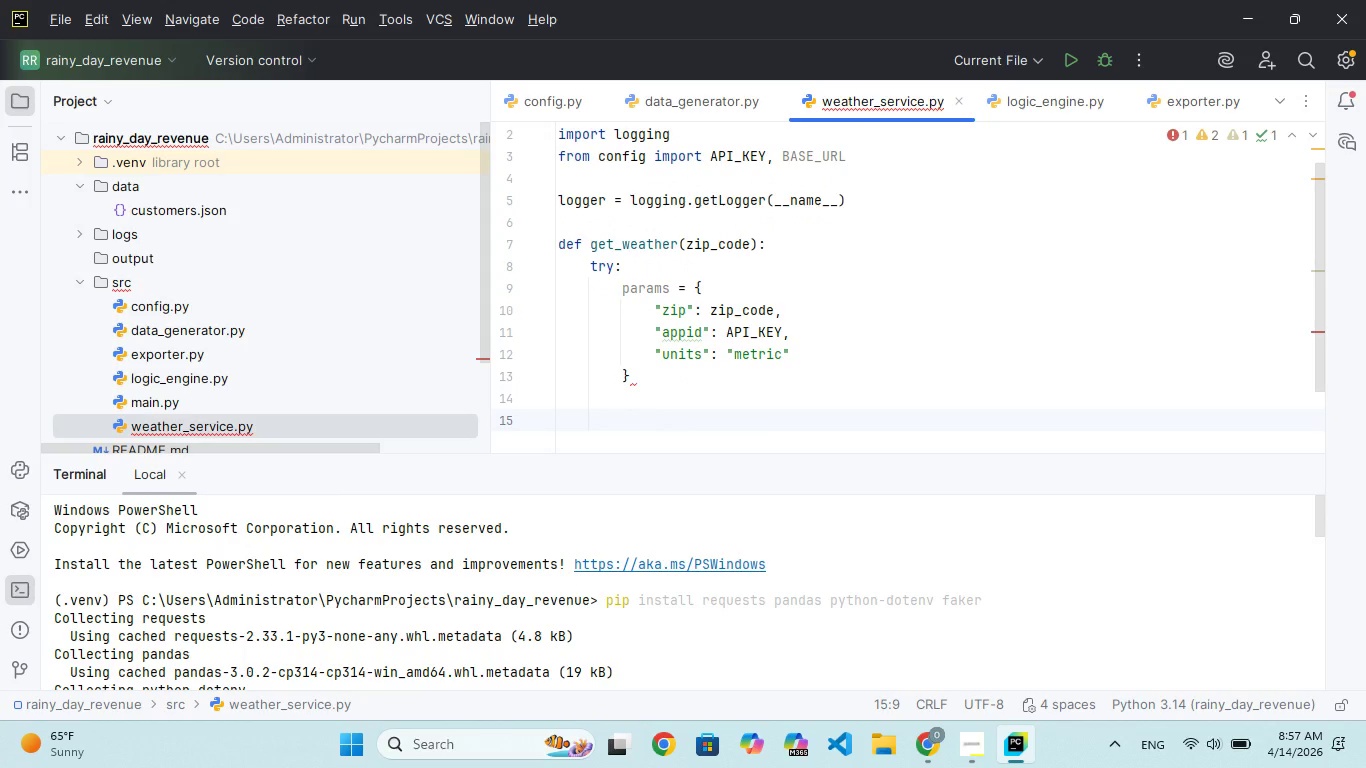 
wait(5.75)
 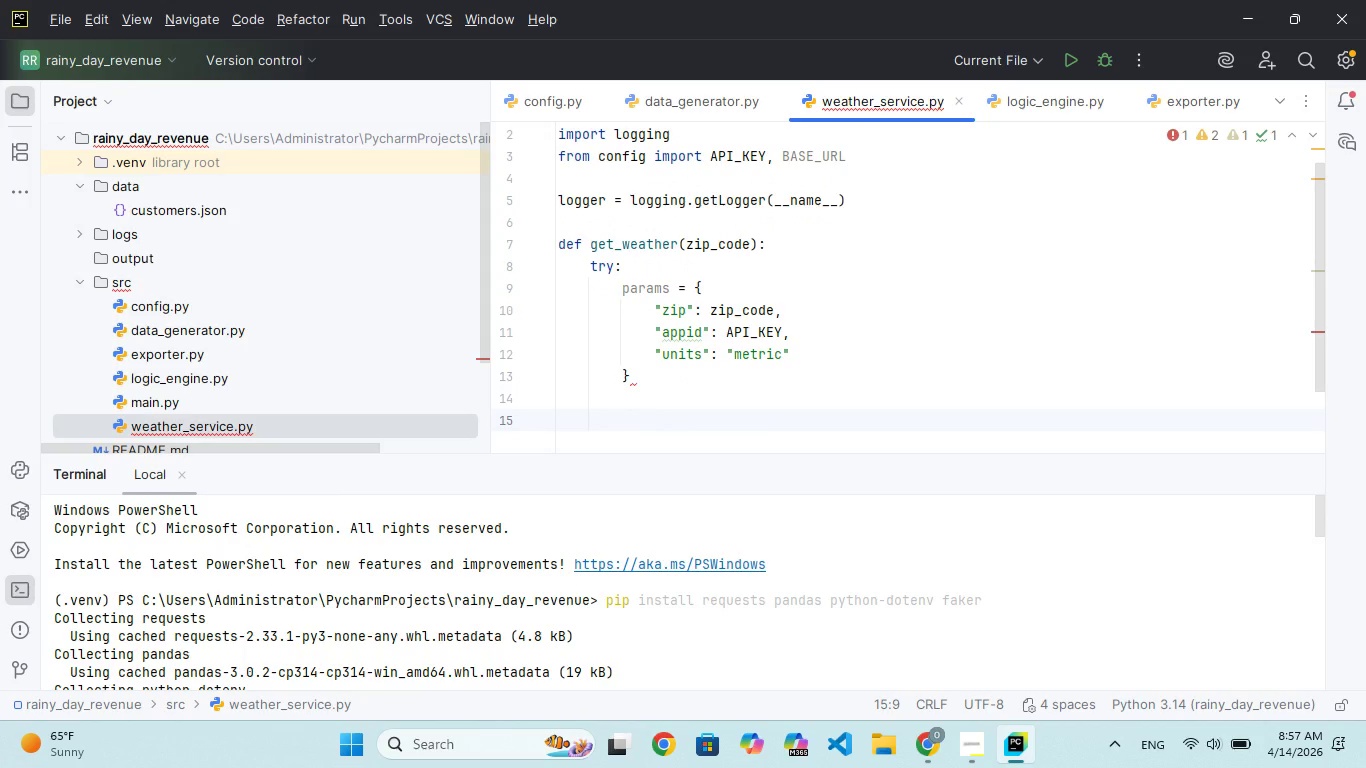 
type(respone = requs)
 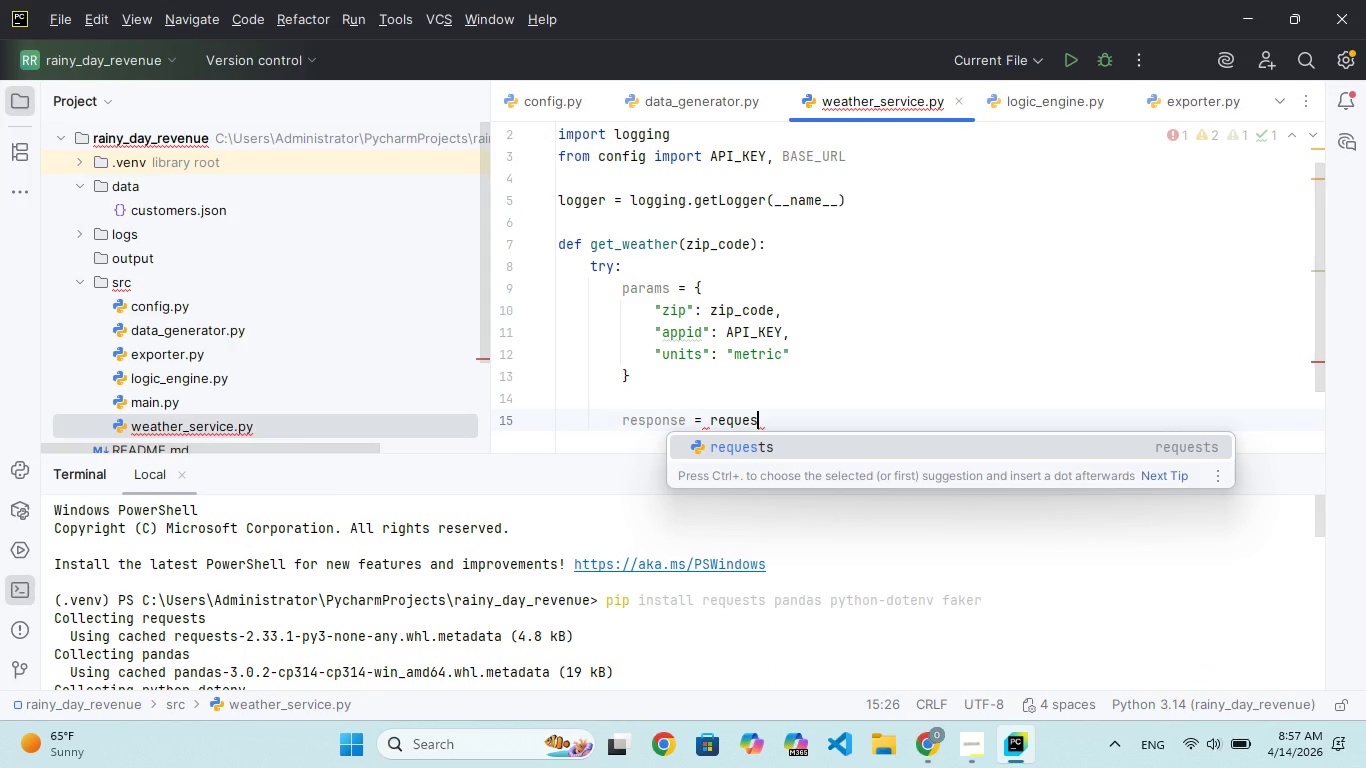 
hold_key(key=E, duration=0.31)
 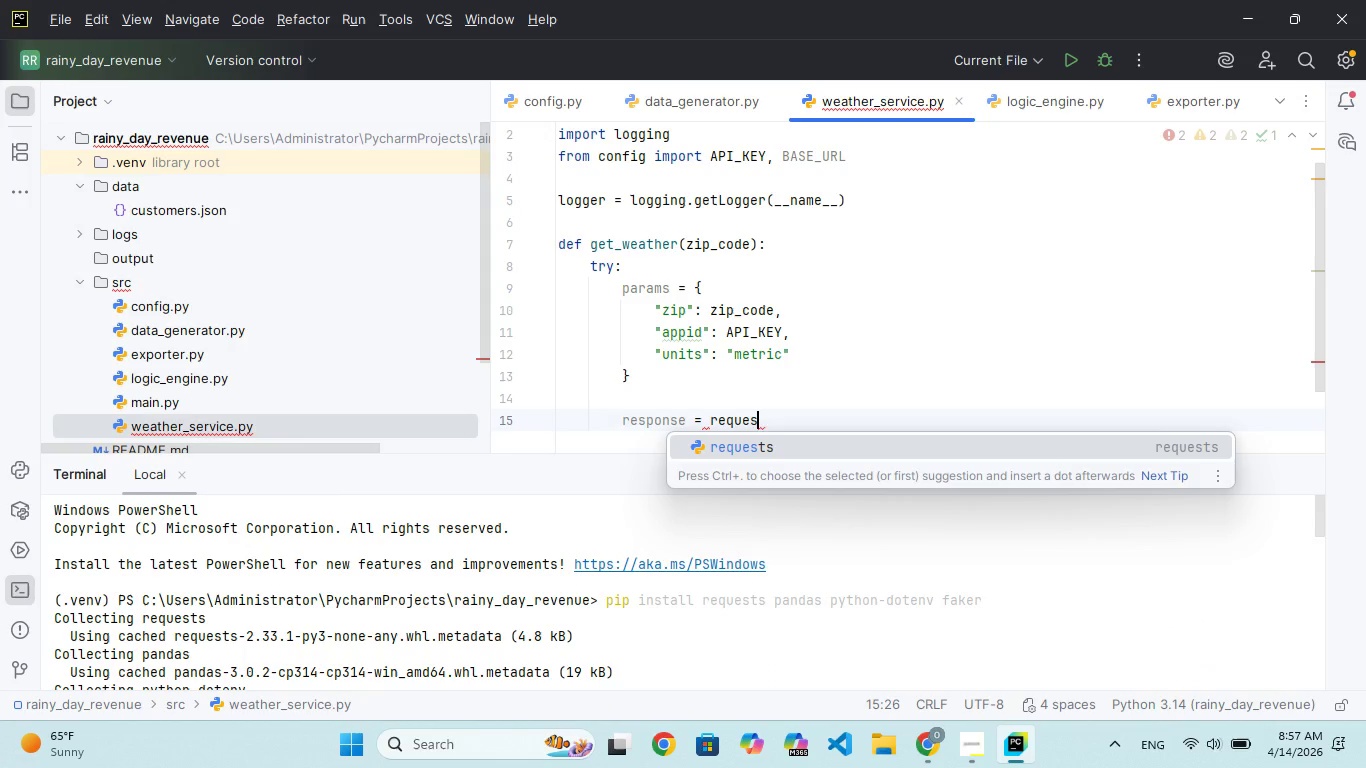 
key(Enter)
 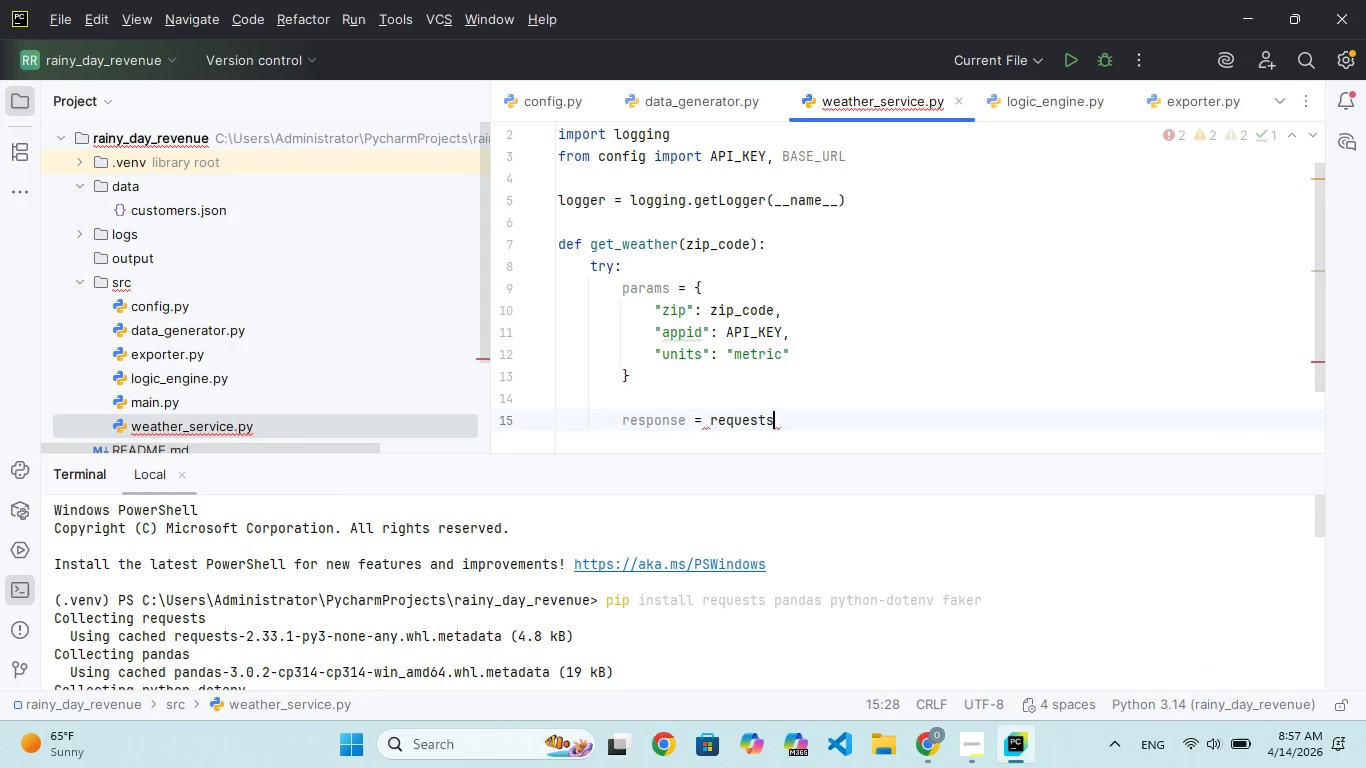 
type(.gt(BASE)
 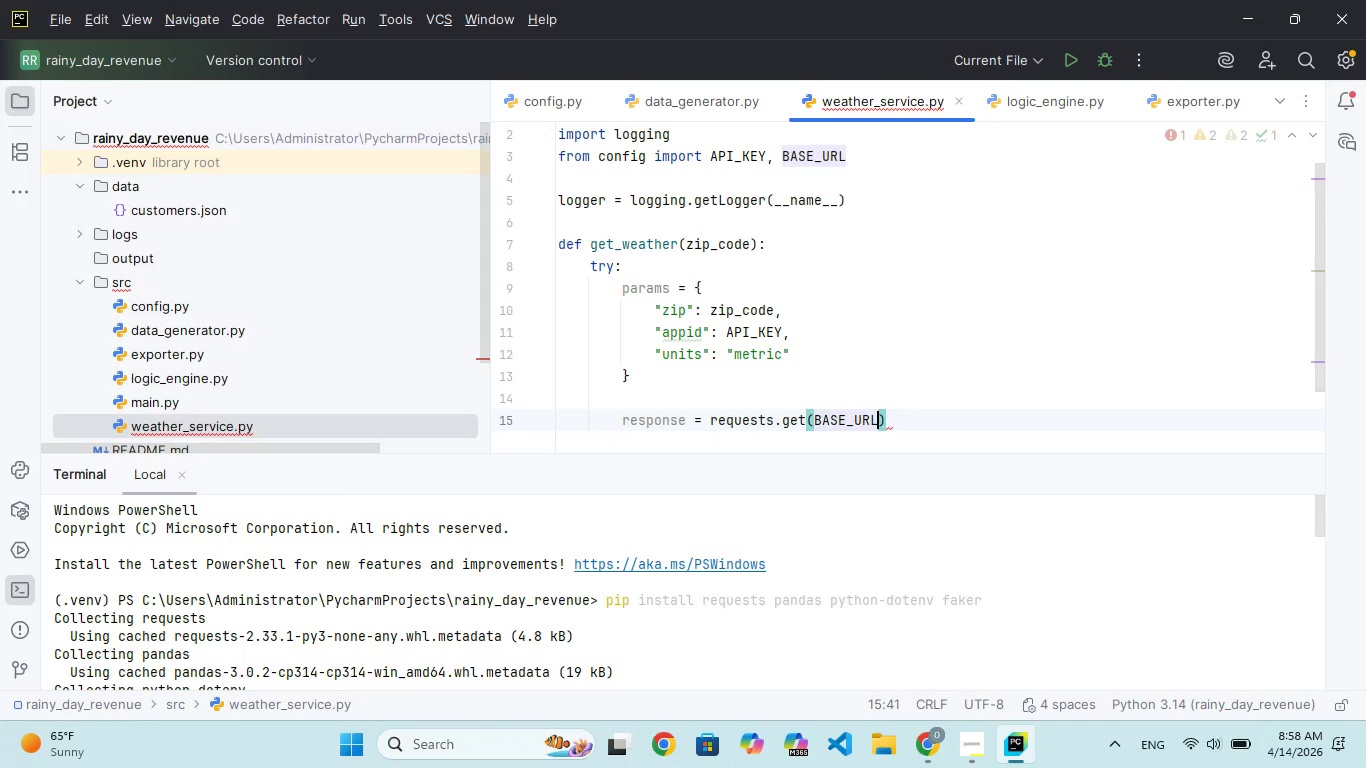 
 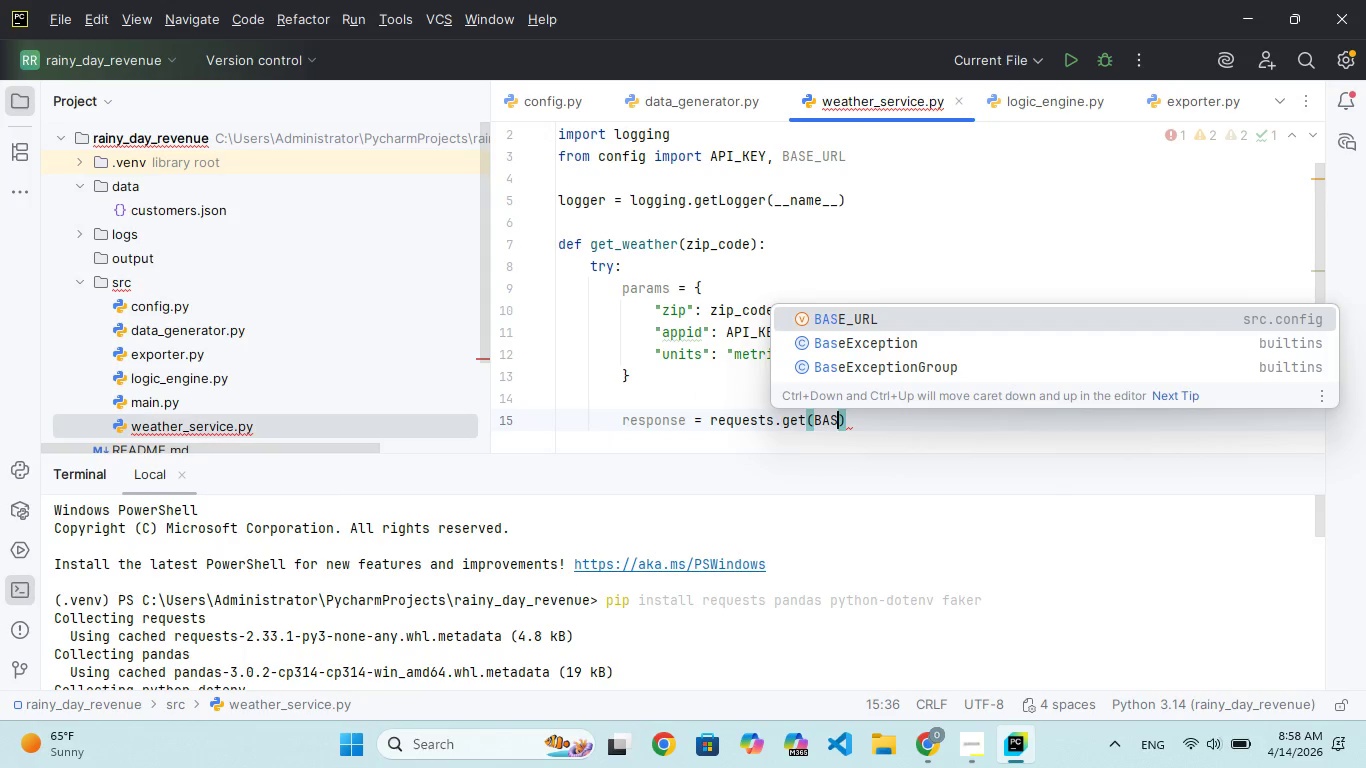 
key(Enter)
 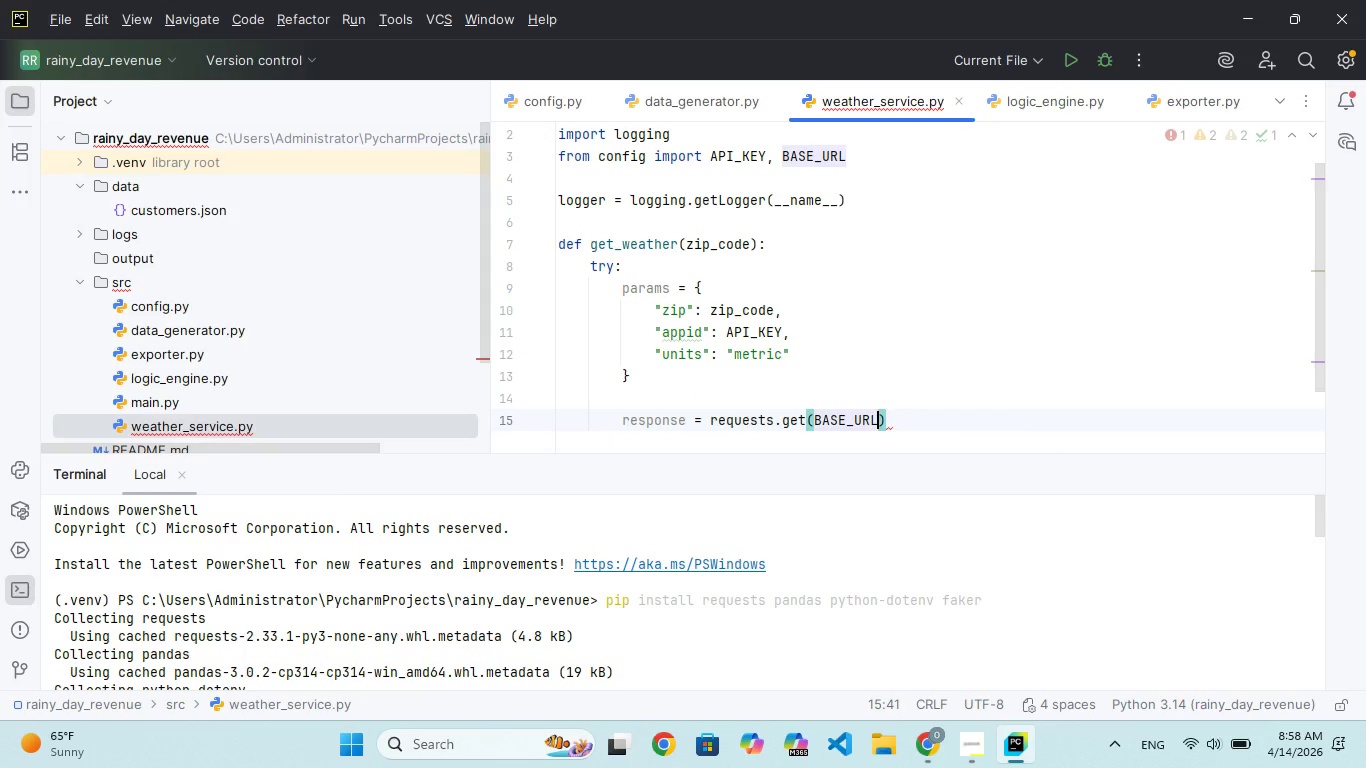 
key(ArrowRight)
 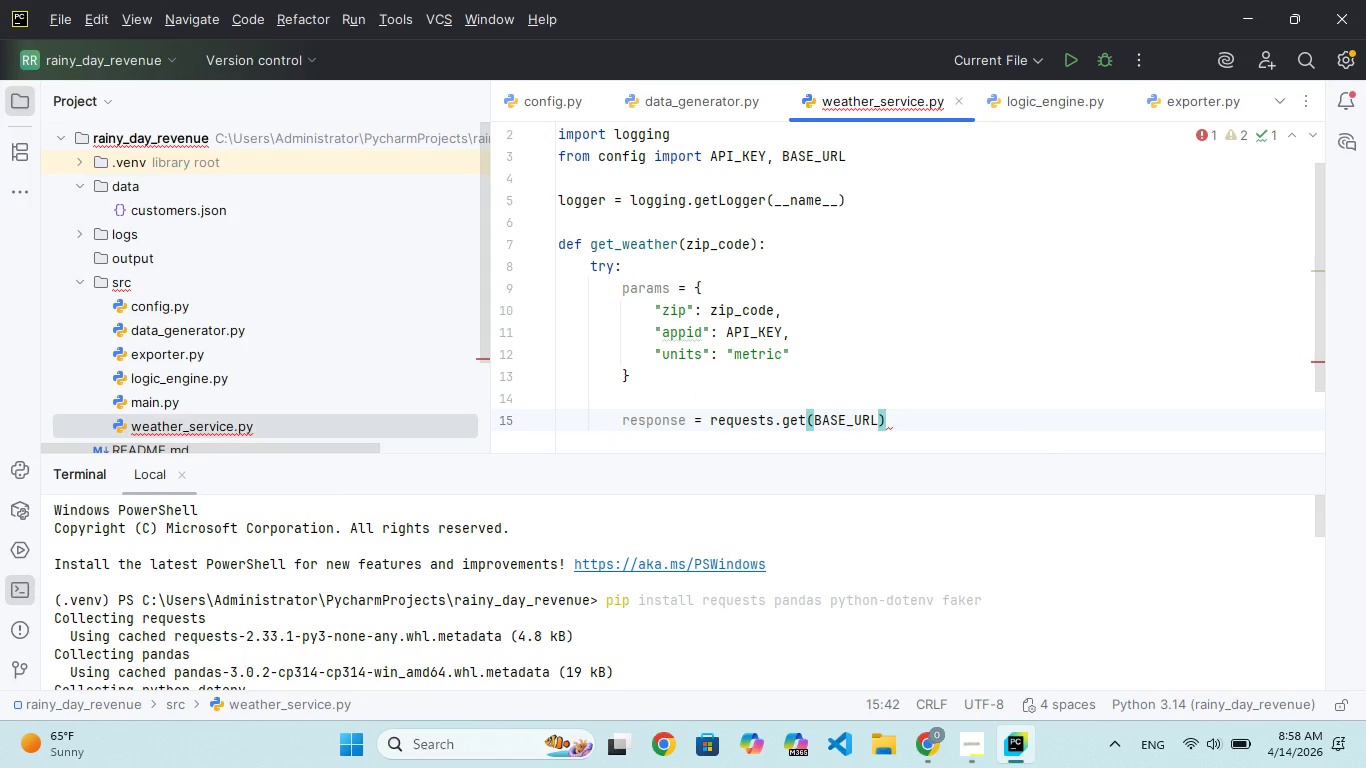 
key(ArrowLeft)
 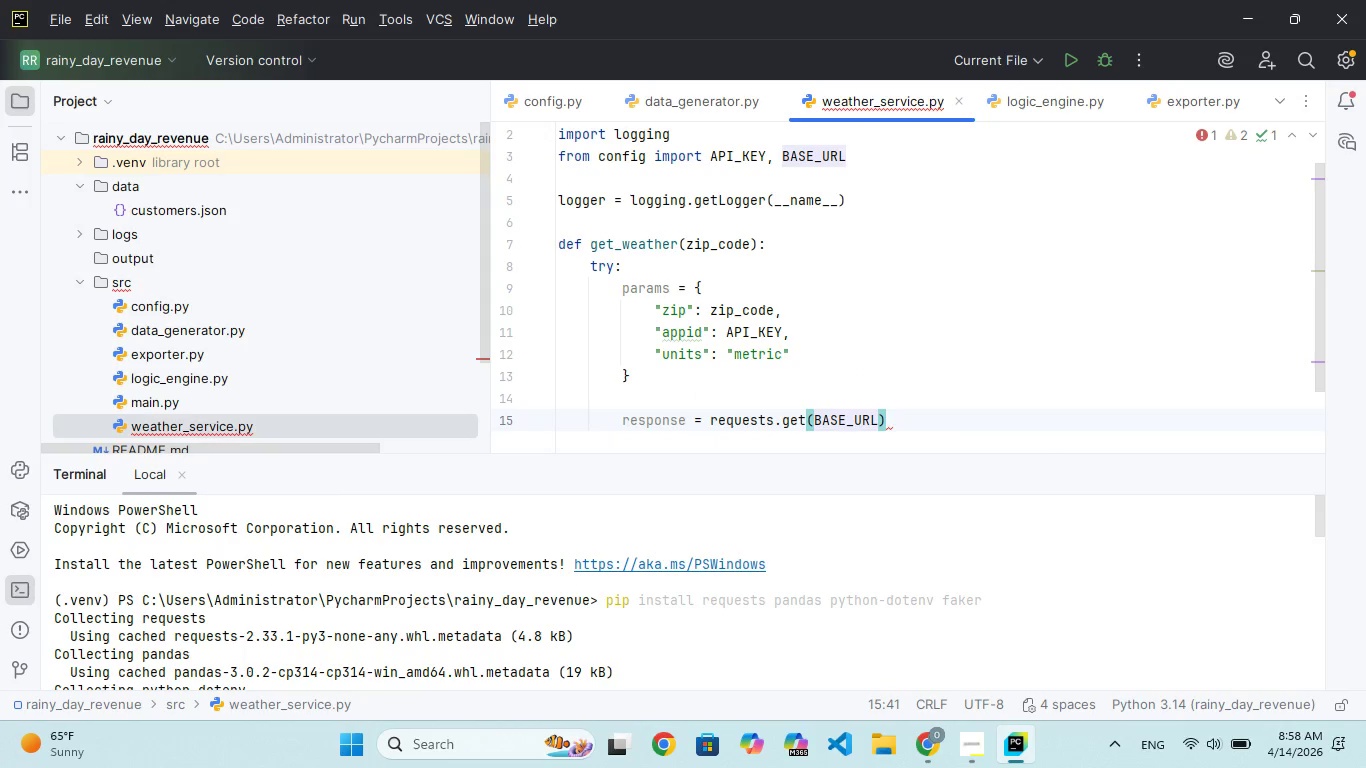 
type(, params=params)
 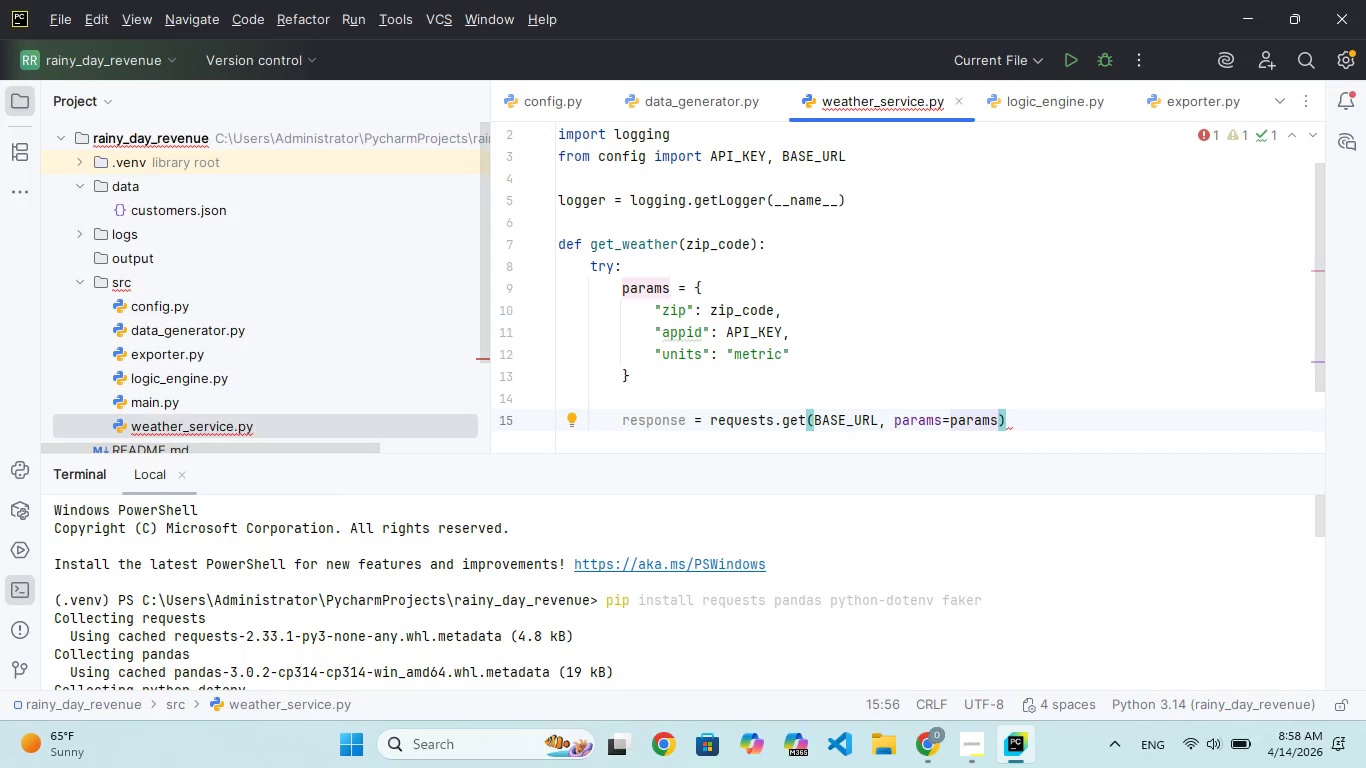 
key(ArrowRight)
 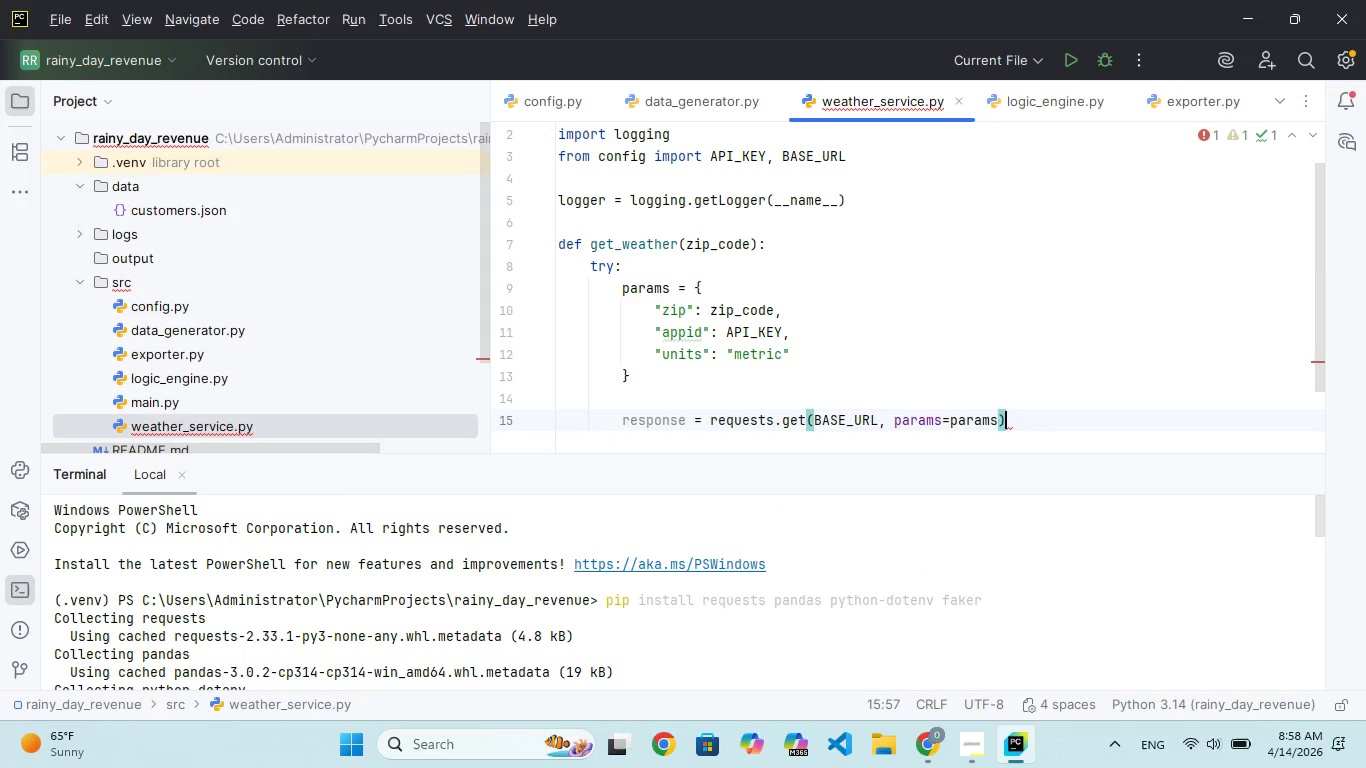 
key(ArrowLeft)
 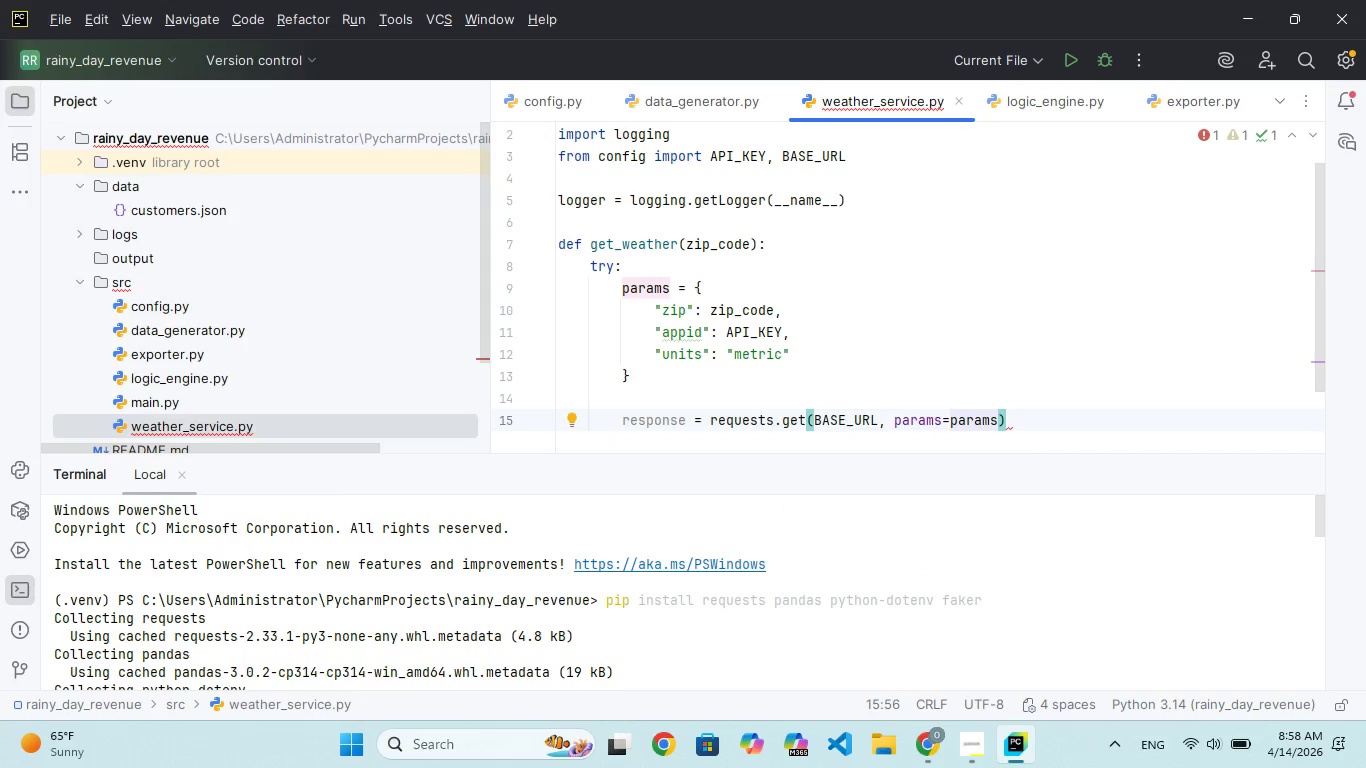 
key(Comma)
 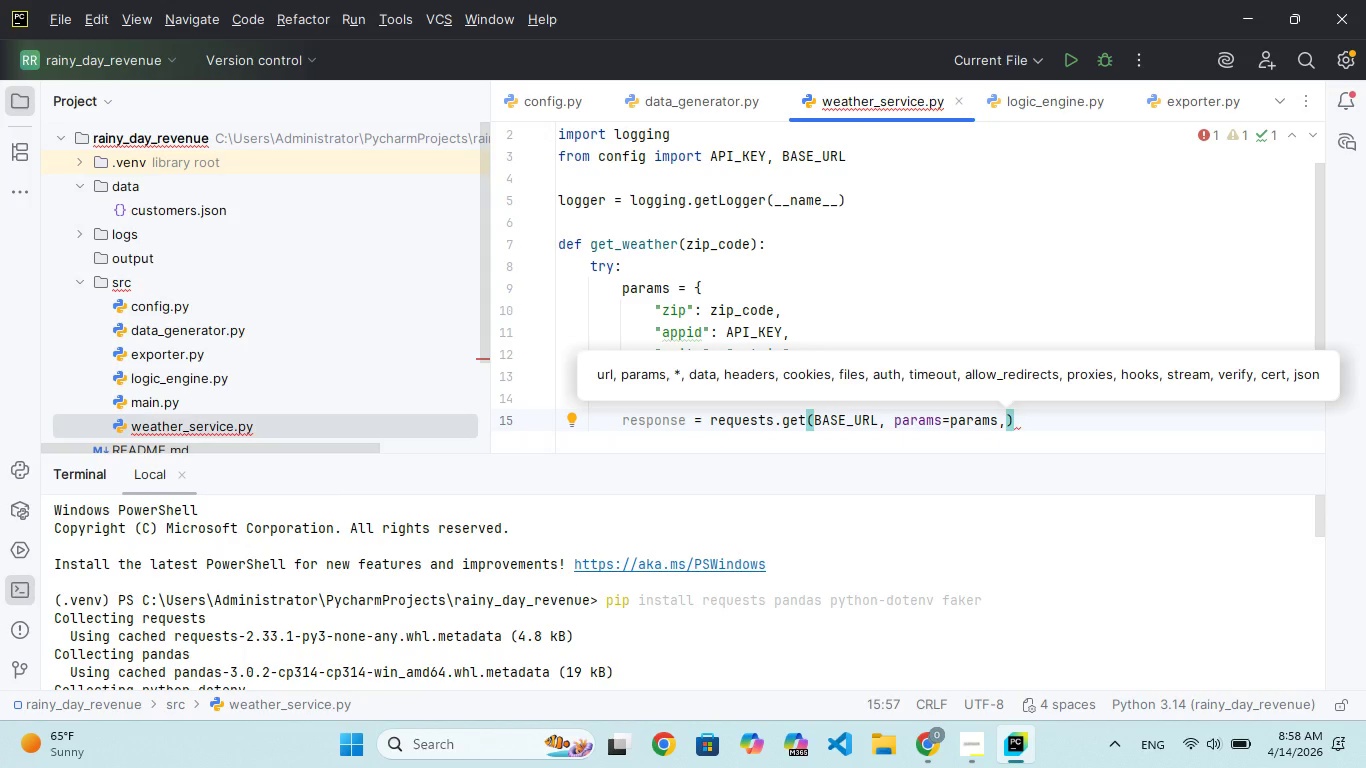 
wait(8.39)
 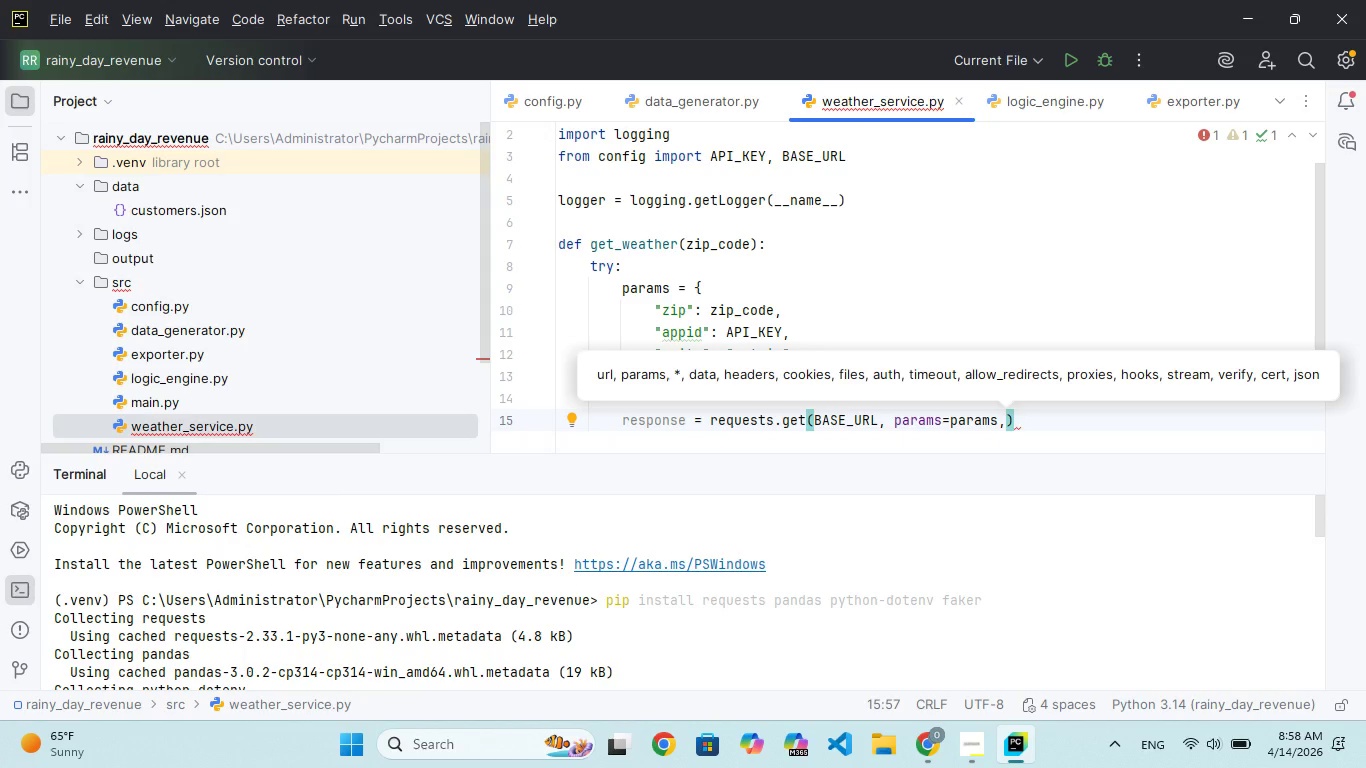 
type( timeout=5)
 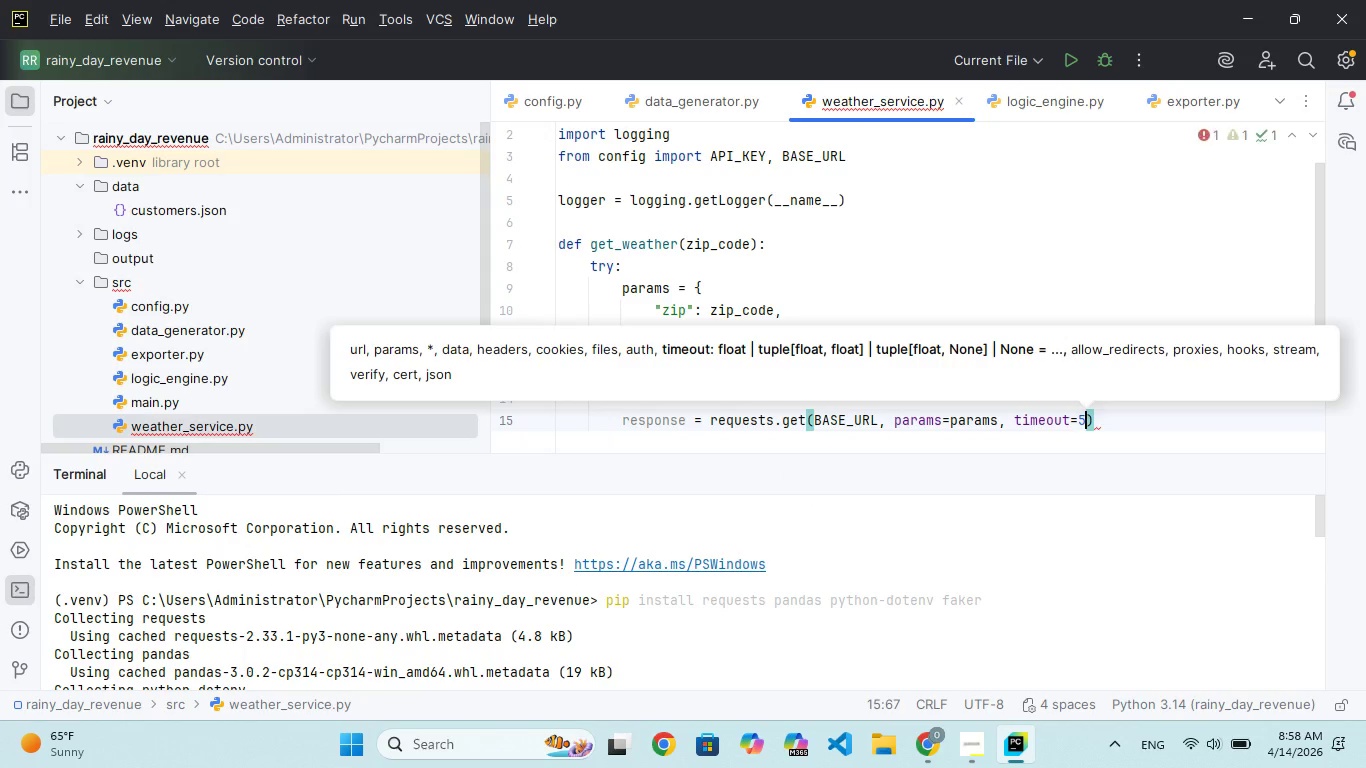 
key(ArrowRight)
 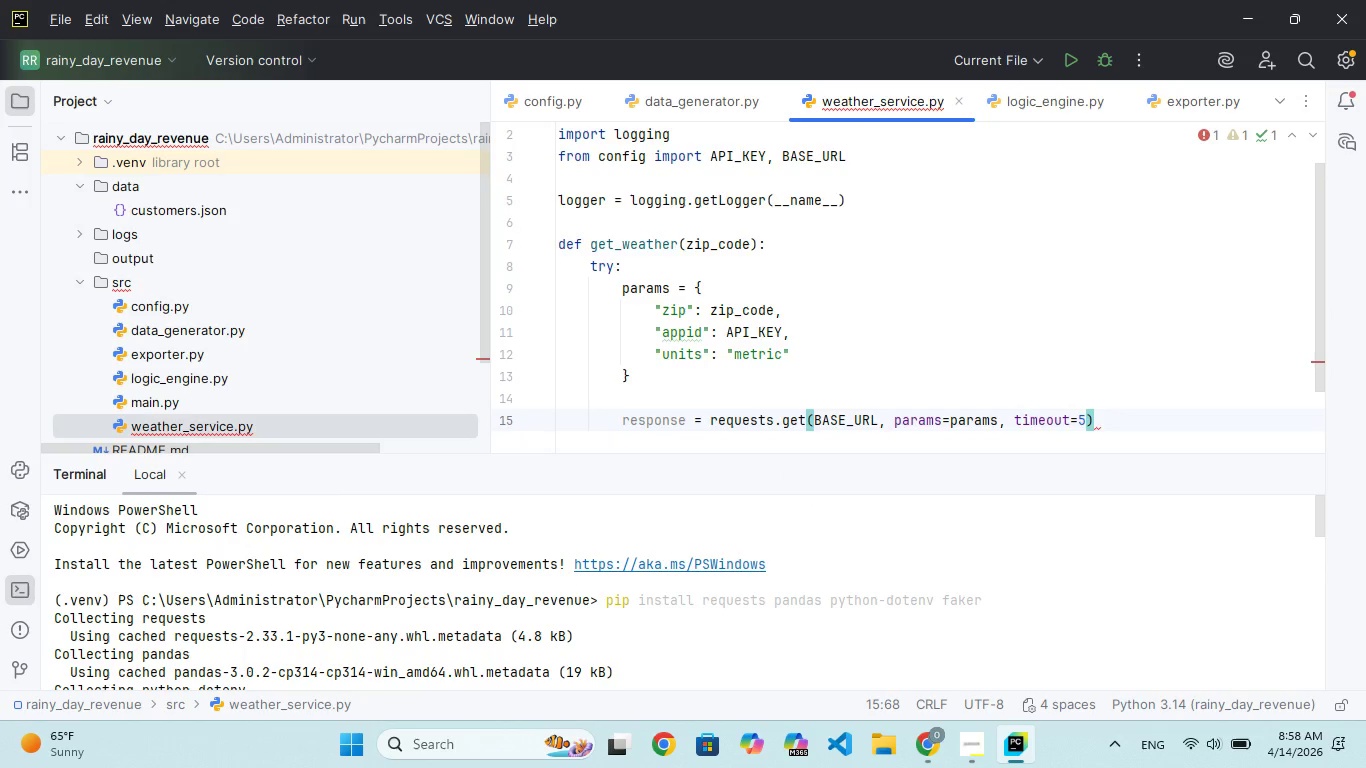 
key(Enter)
 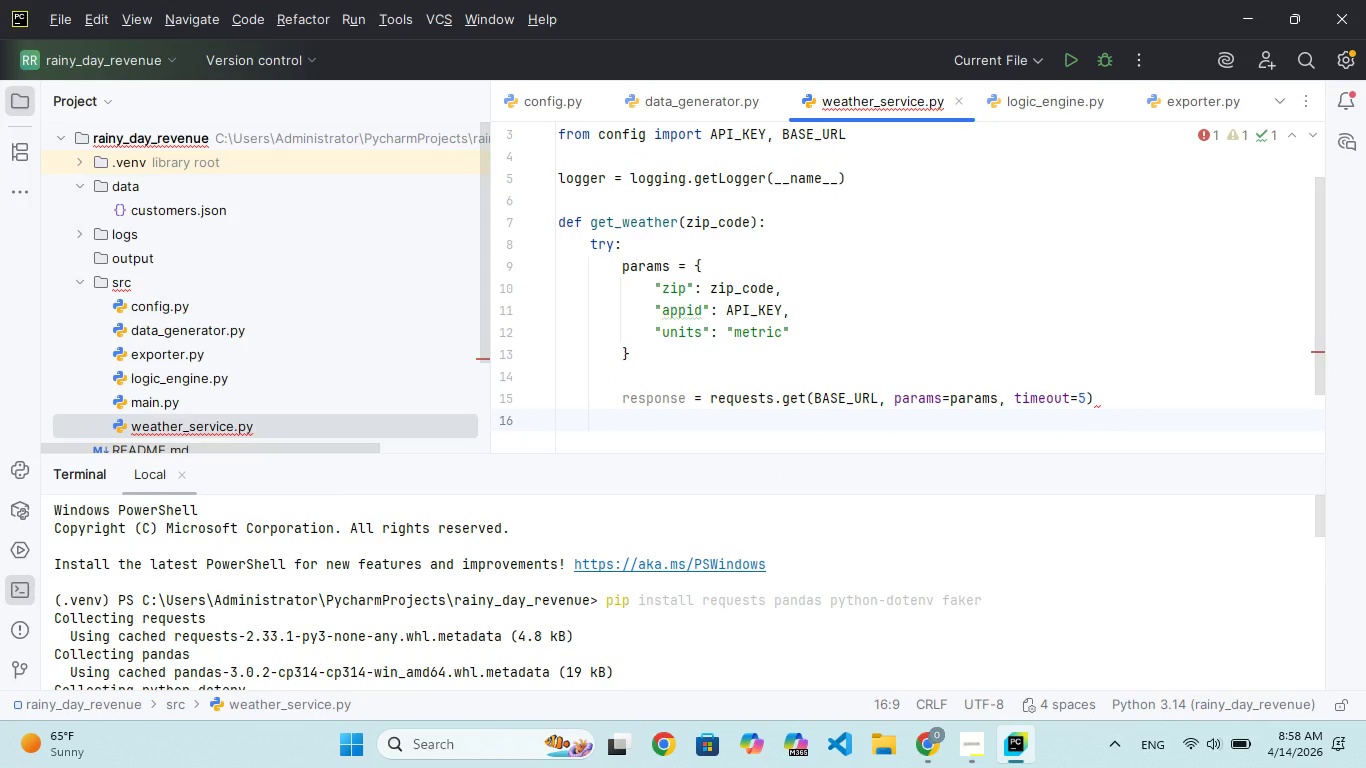 
type(respone.raie_for)
 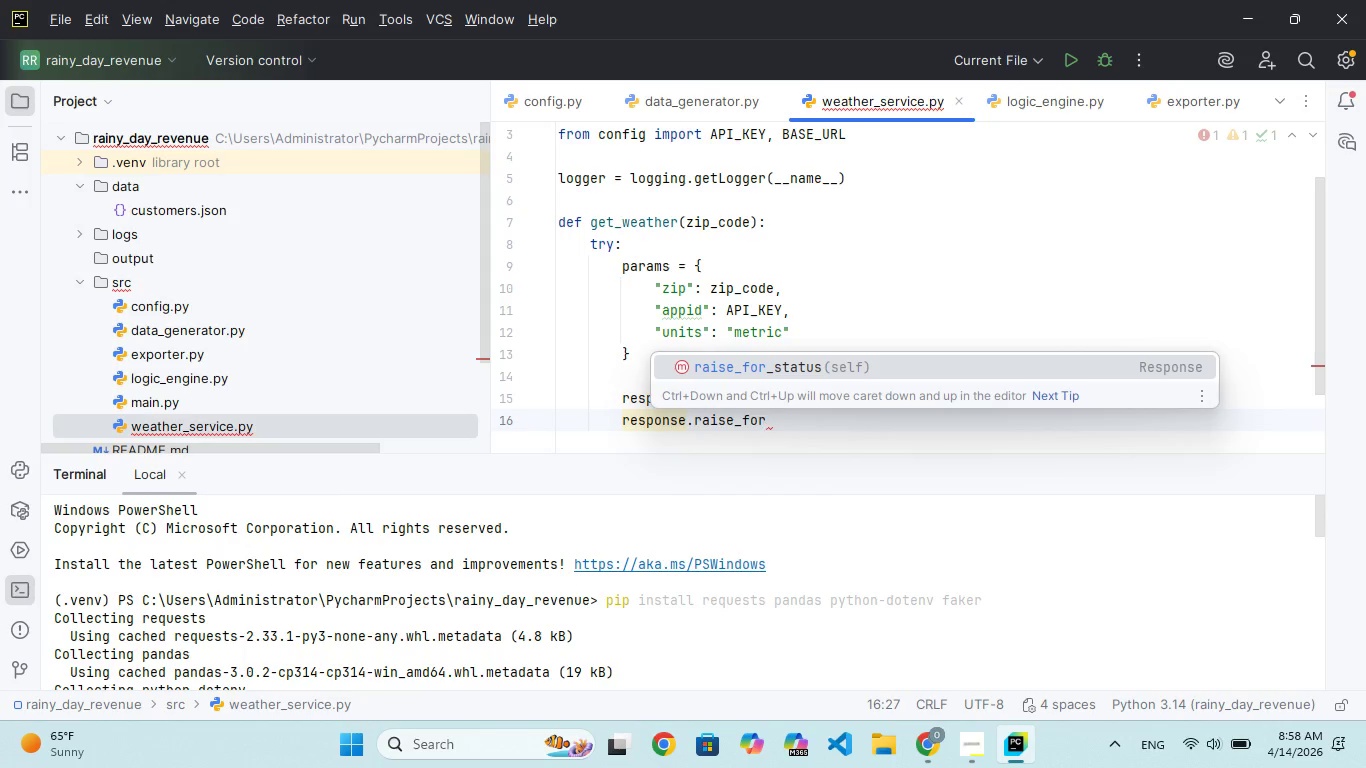 
wait(9.19)
 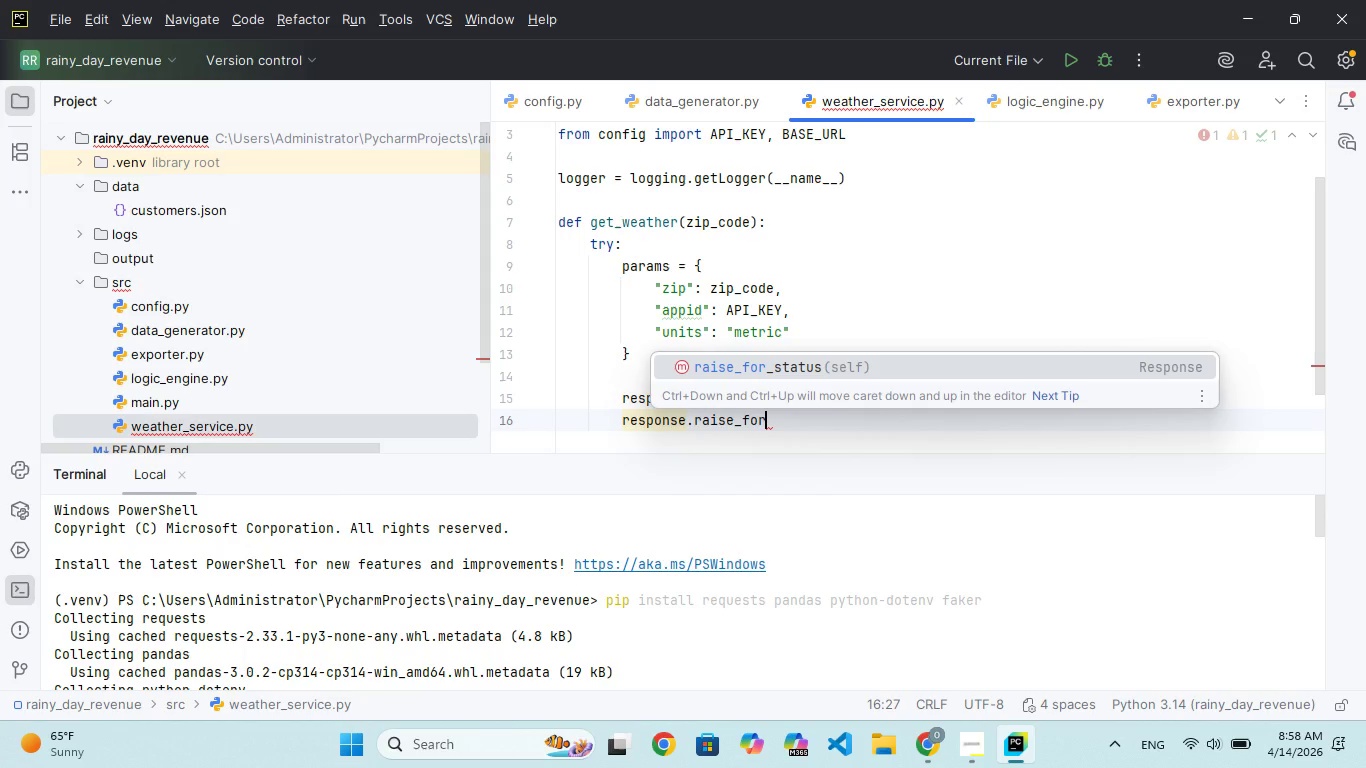 
type(_status)
 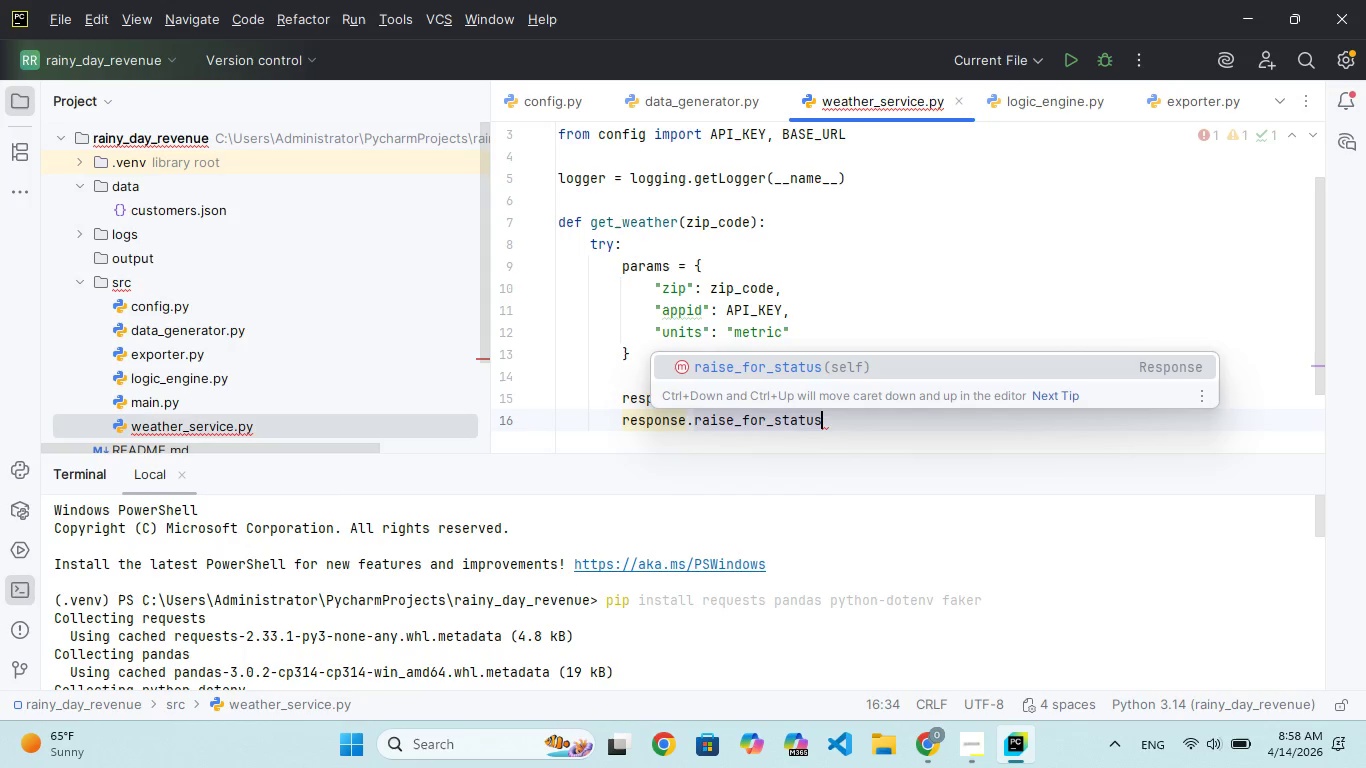 
key(Enter)
 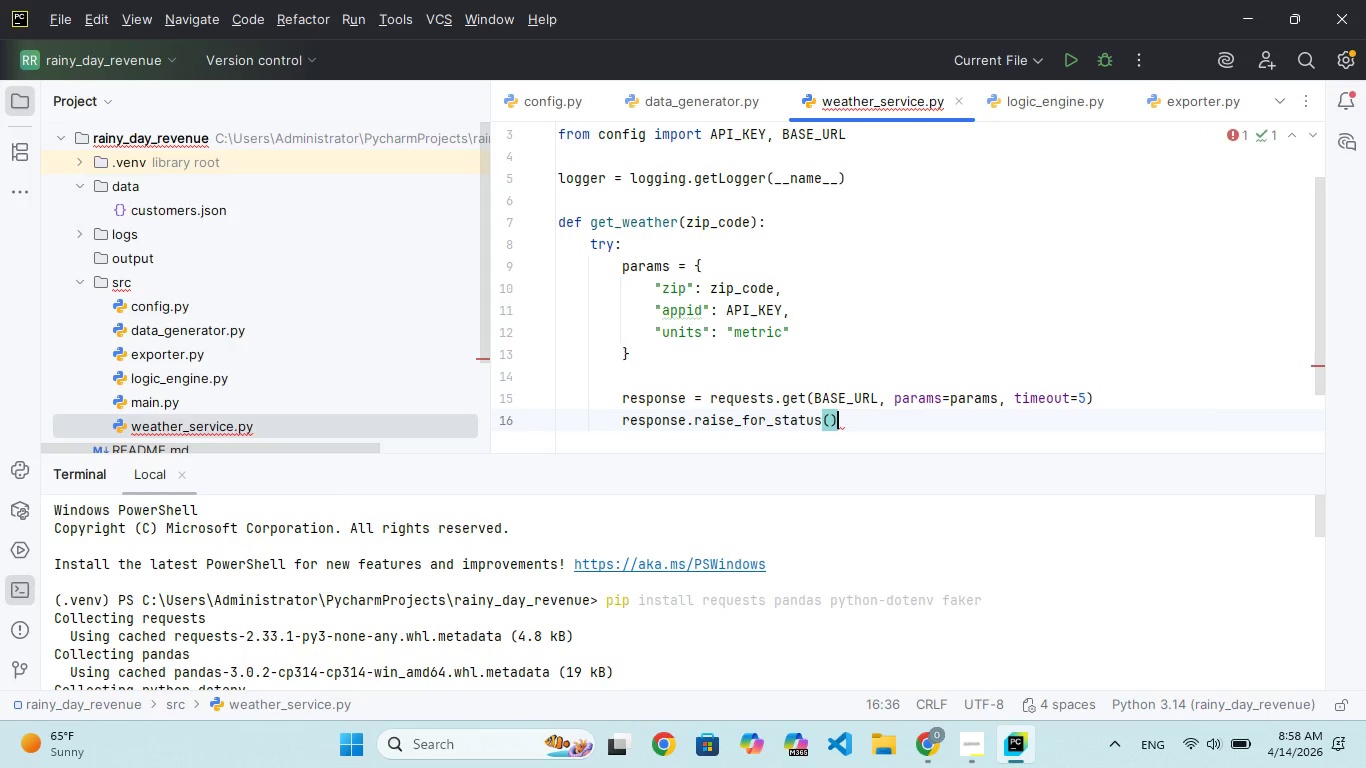 
key(ArrowRight)
 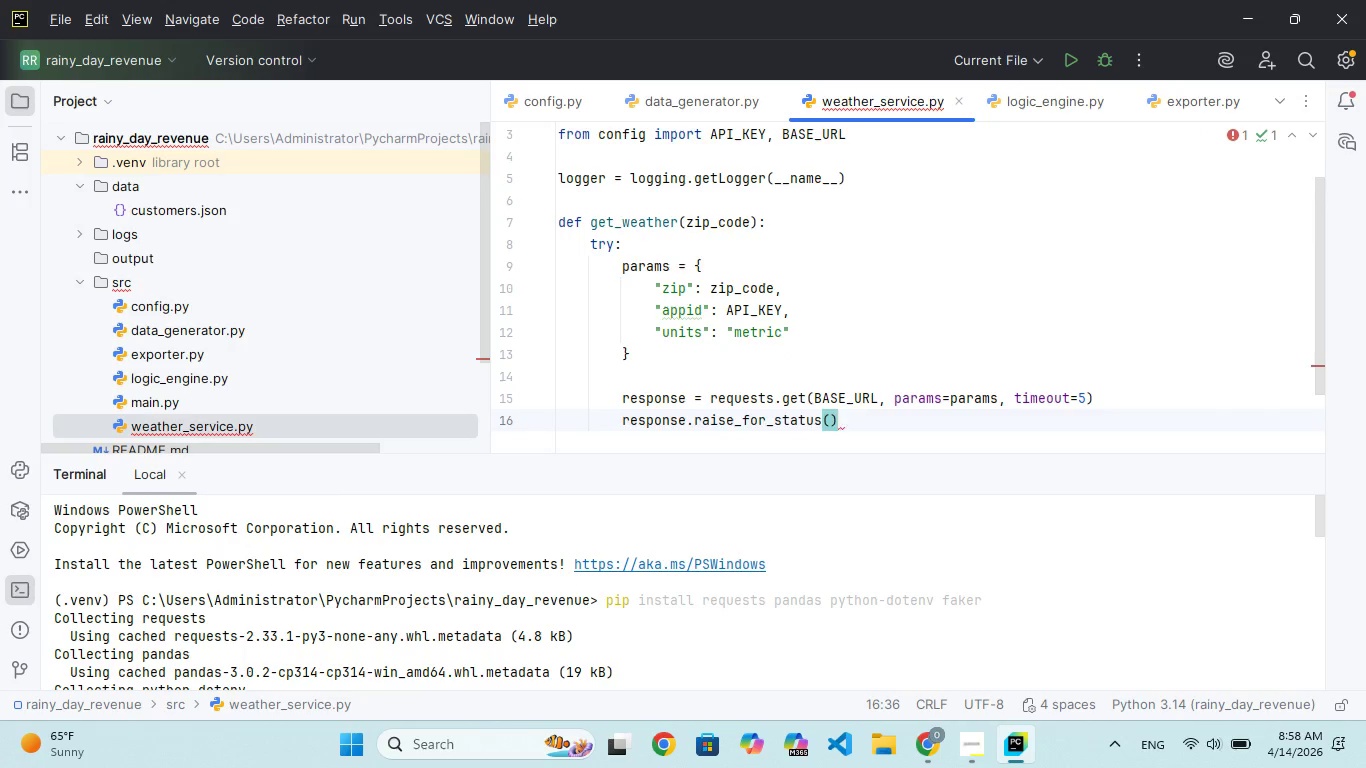 
key(Enter)
 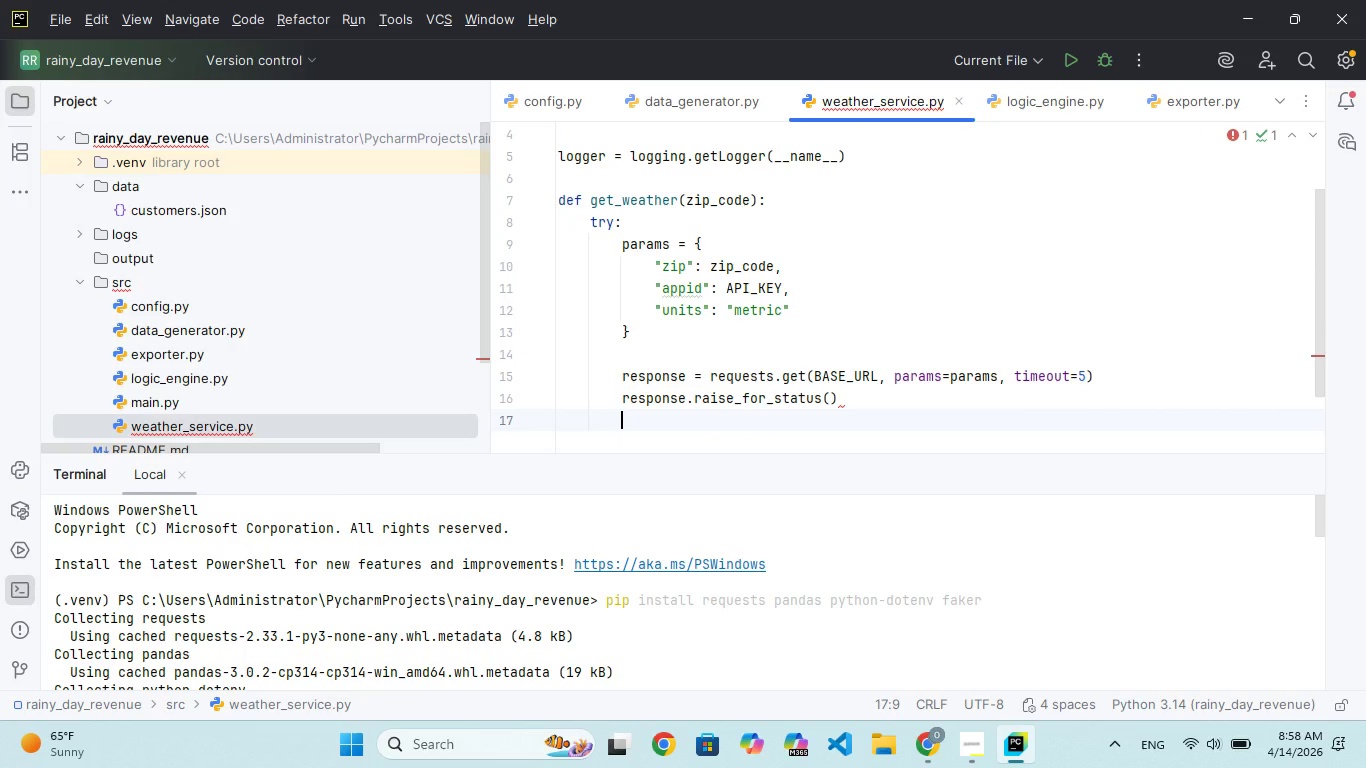 
key(Enter)
 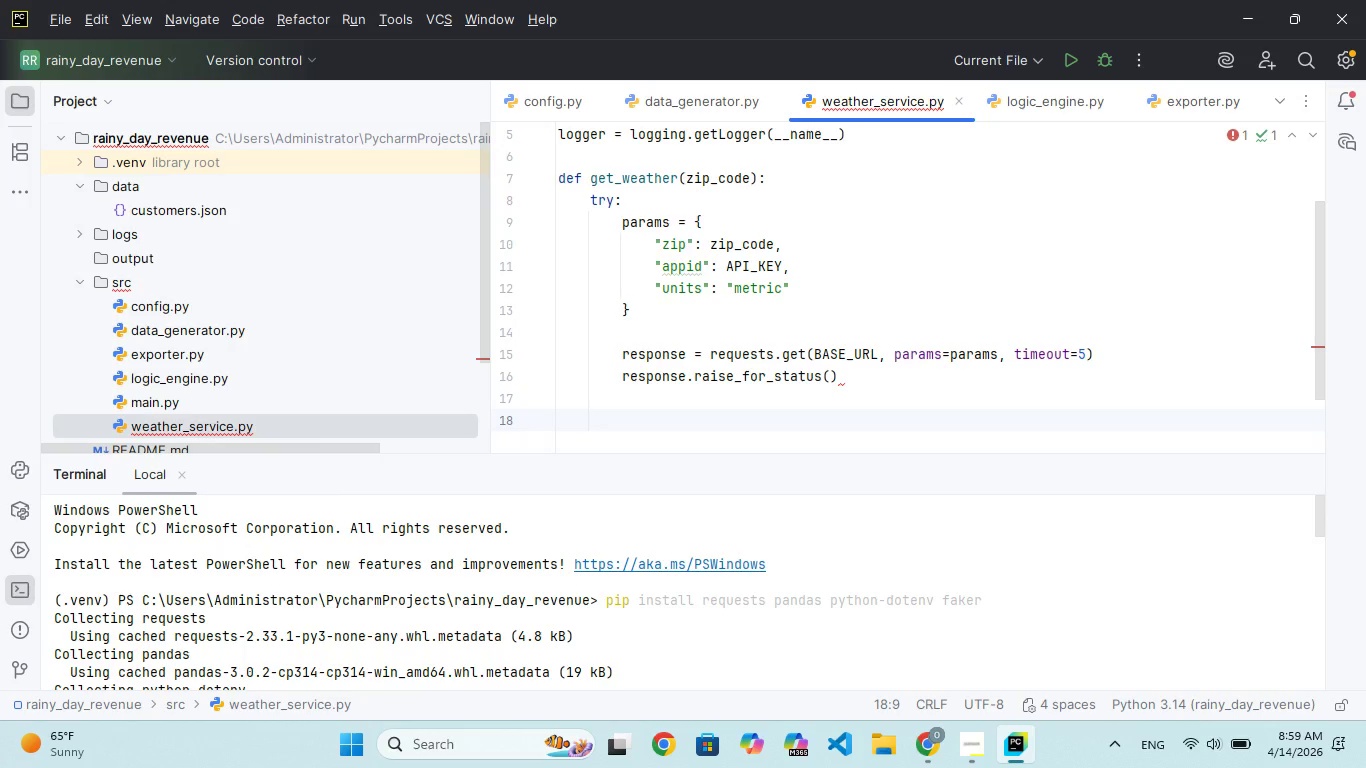 
type(return response.jsn)
 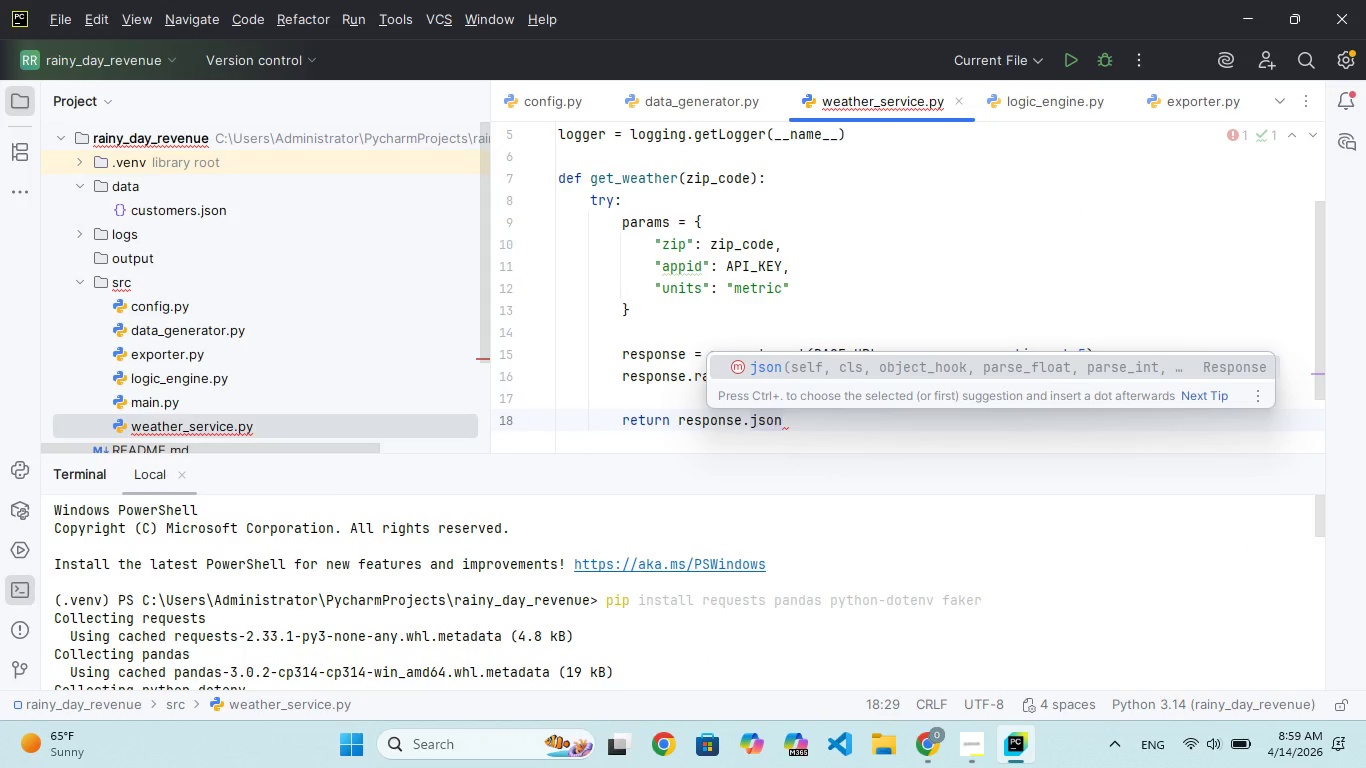 
hold_key(key=O, duration=0.39)
 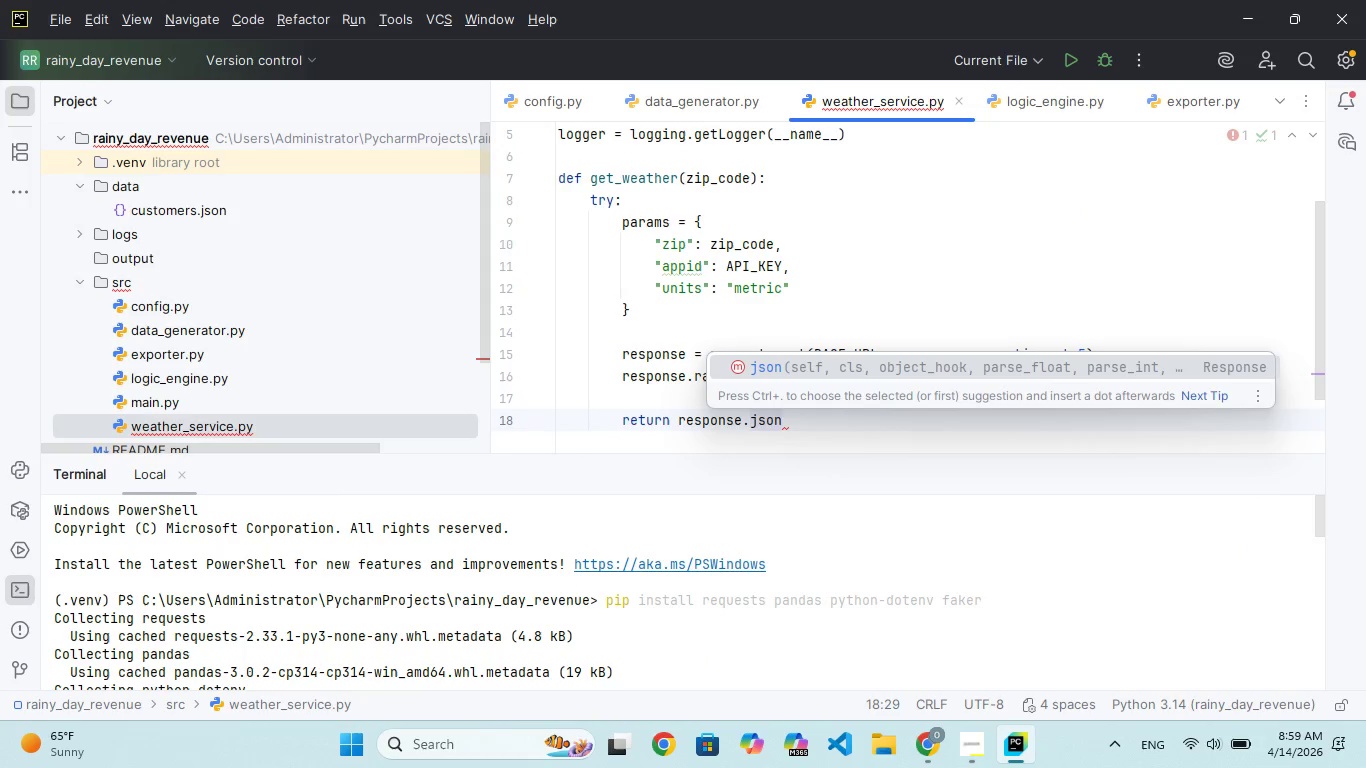 
key(Enter)
 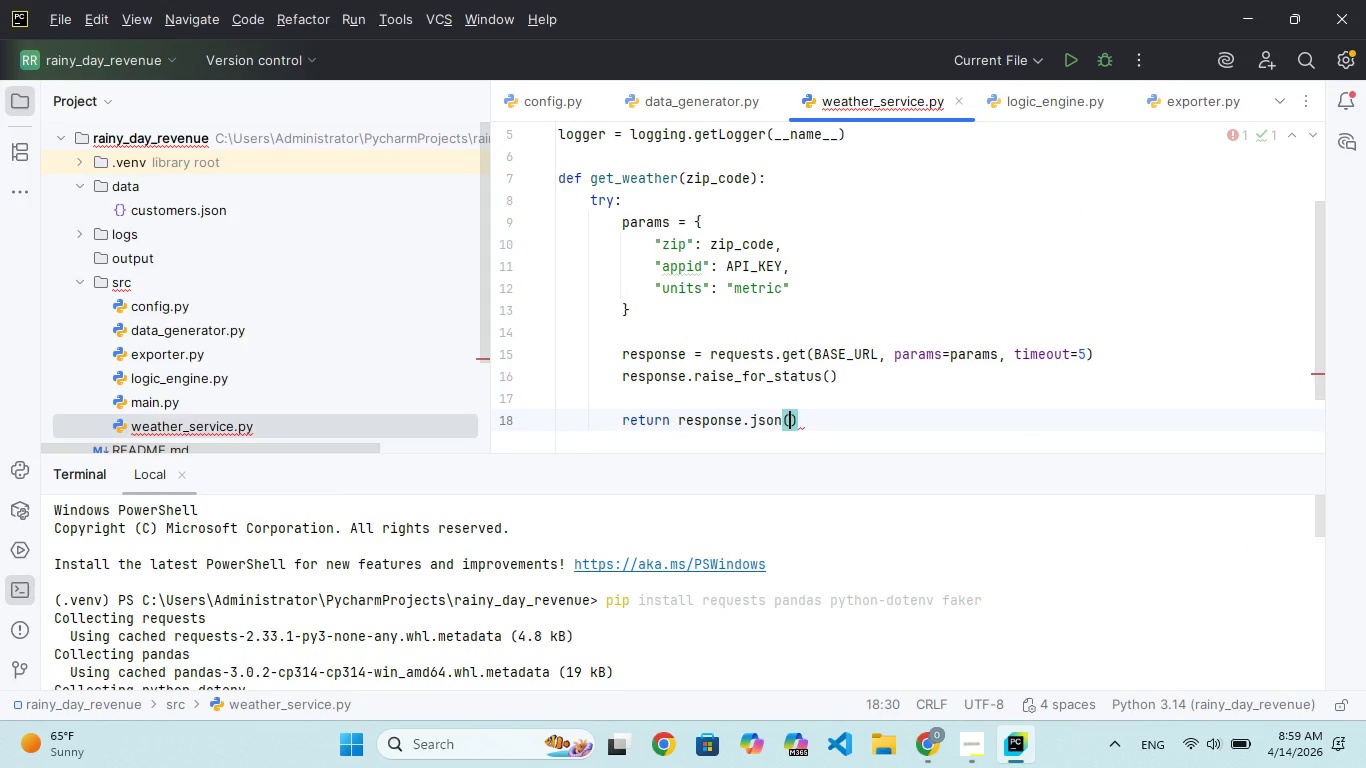 
key(ArrowRight)
 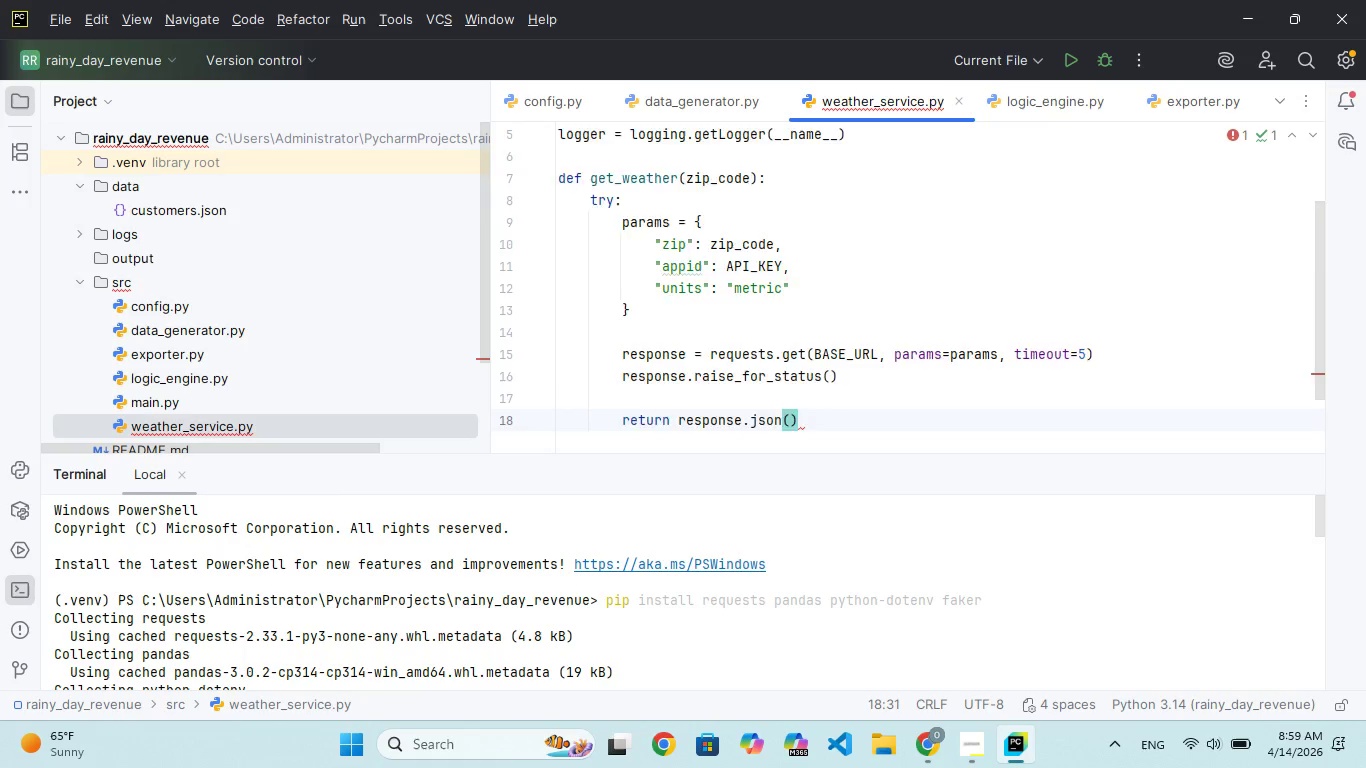 
key(Enter)
 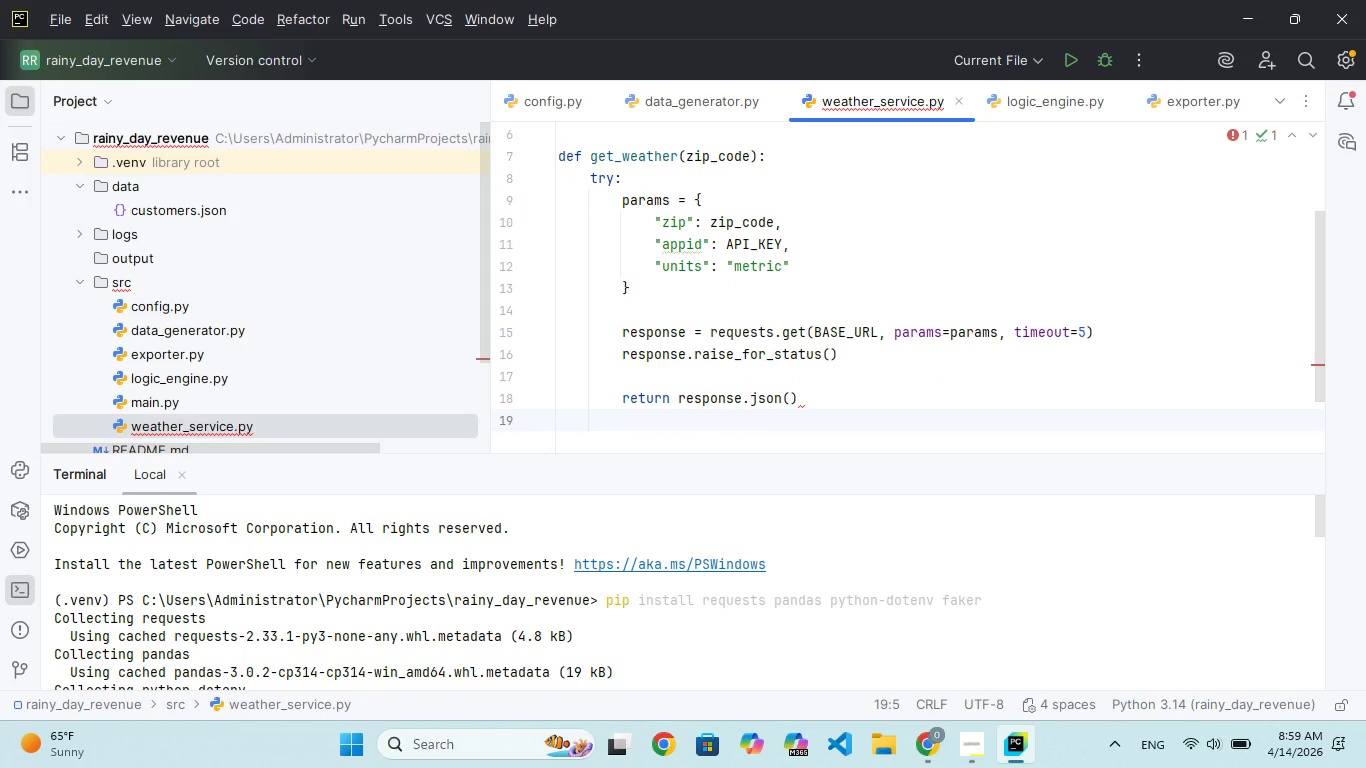 
key(Enter)
 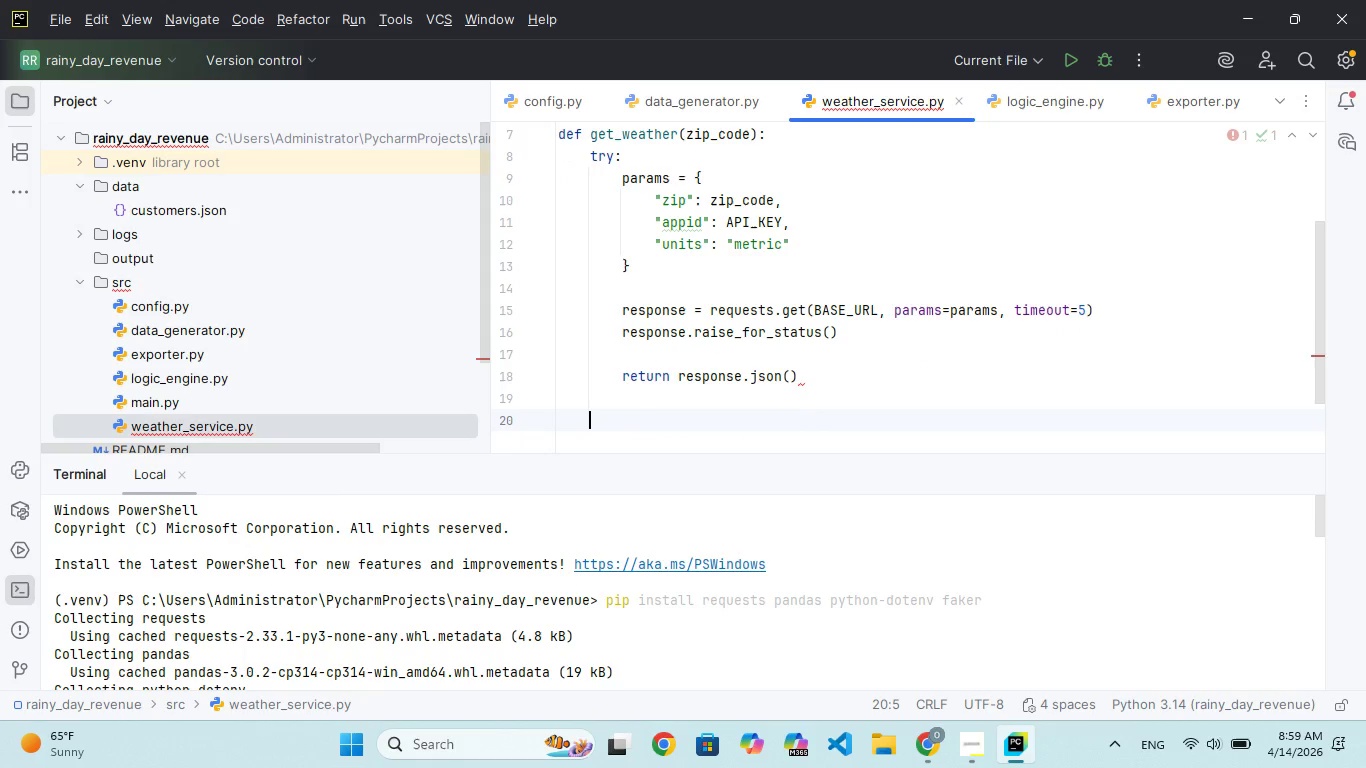 
type(execpt)
 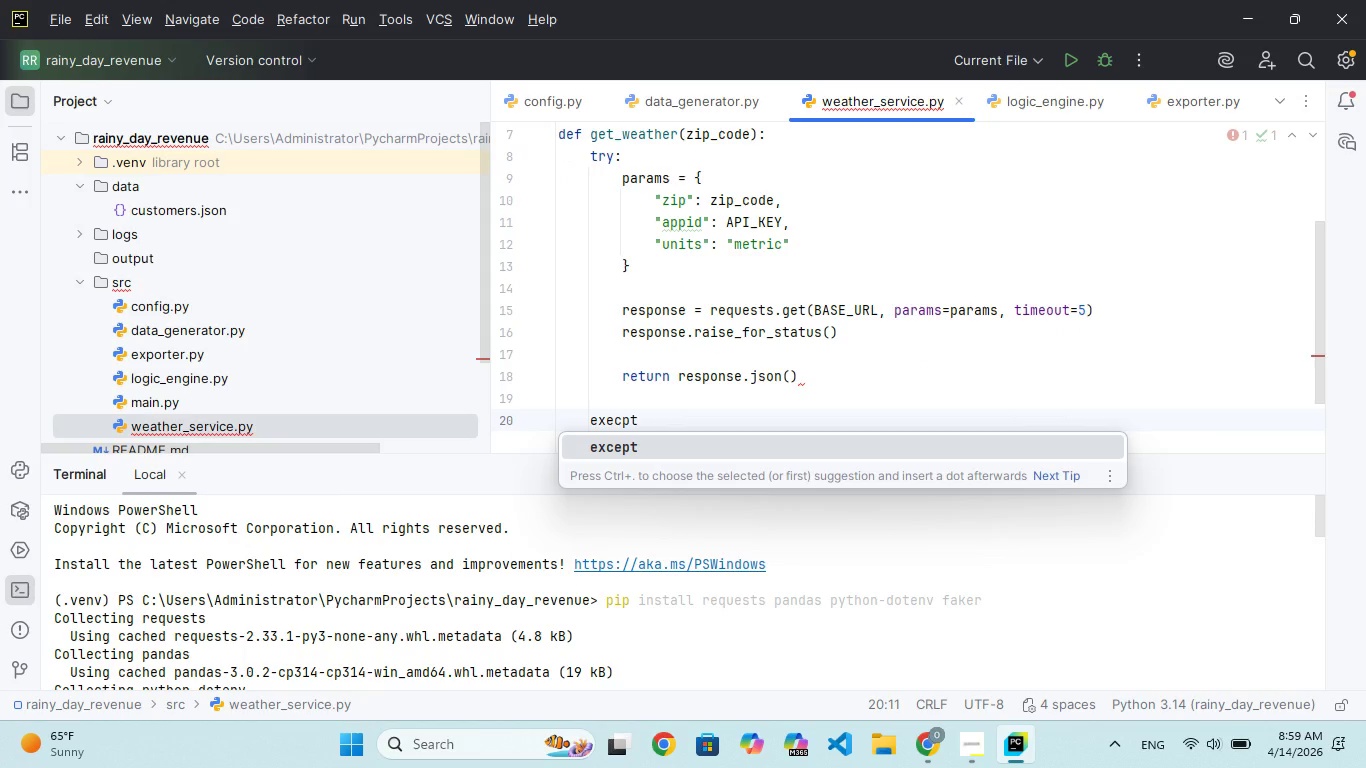 
key(Enter)
 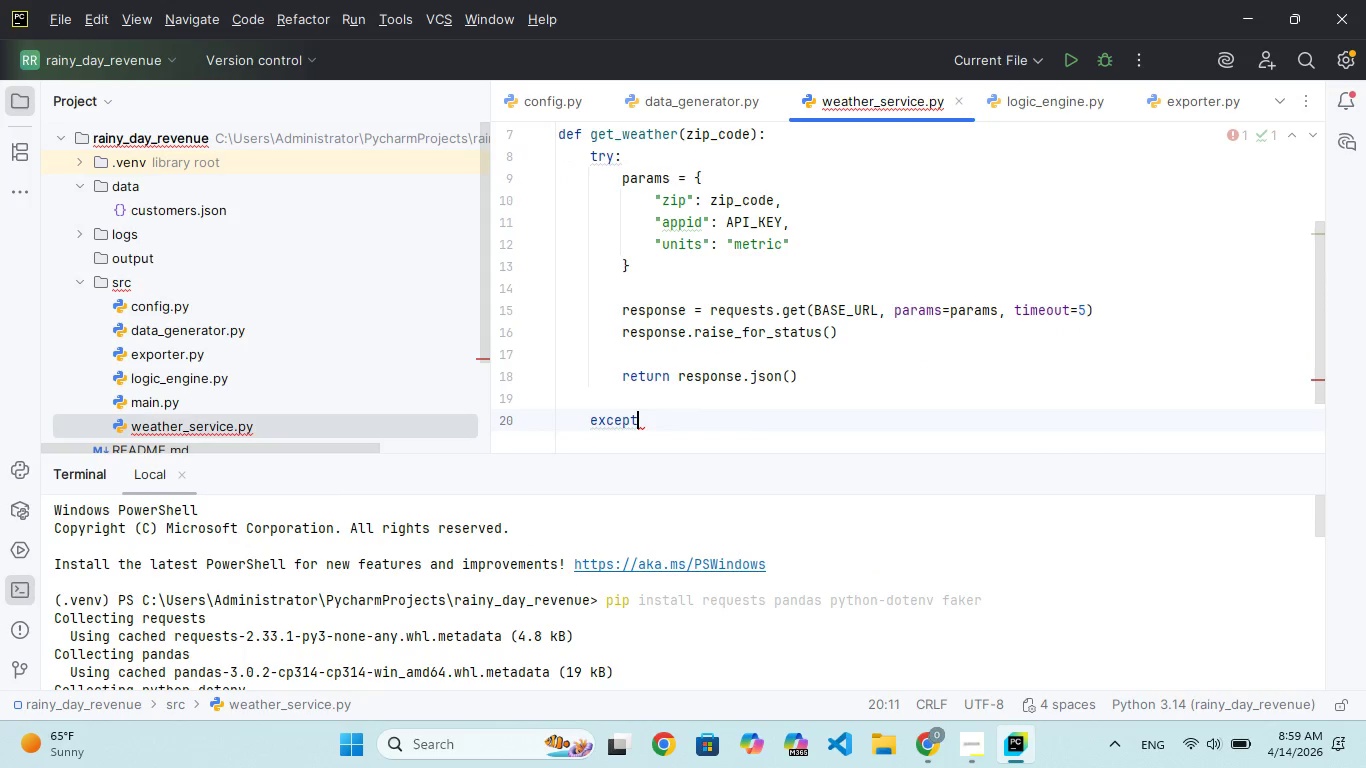 
type( request)
 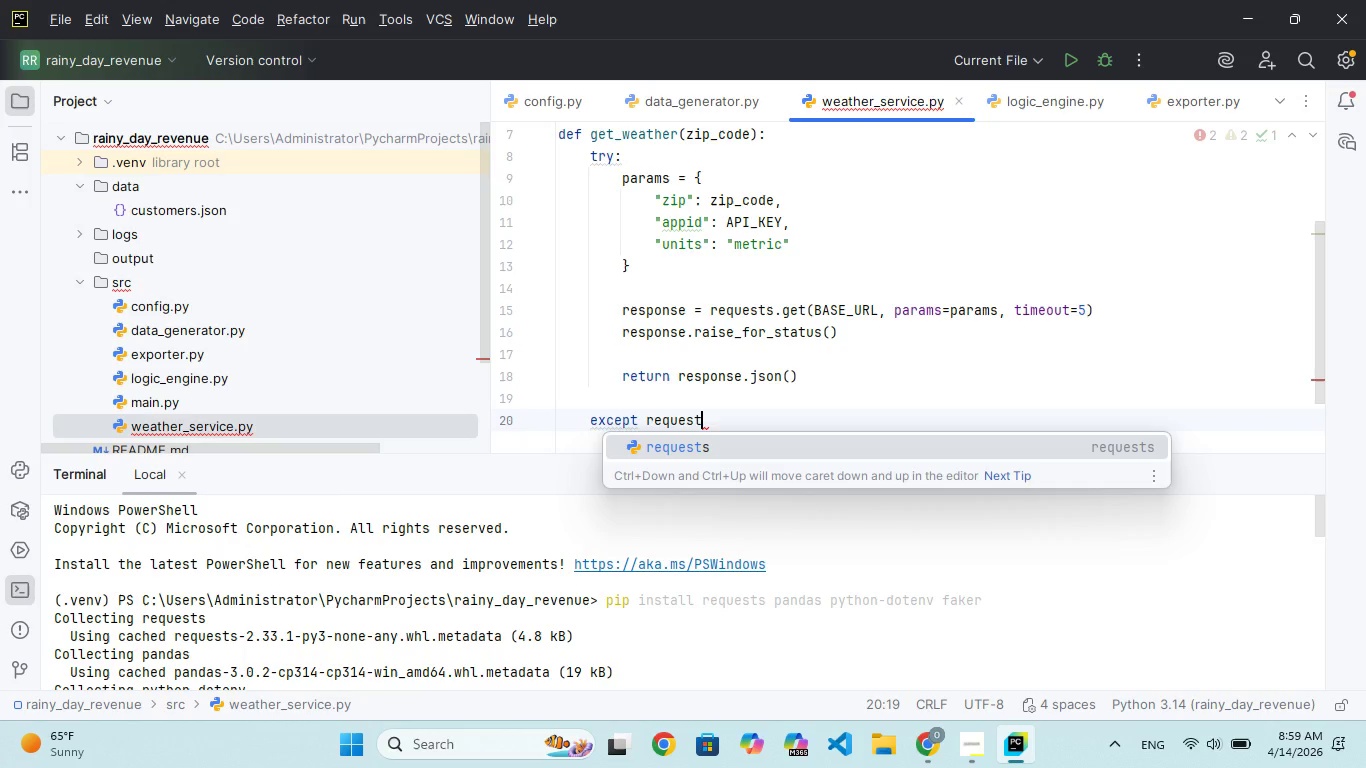 
key(Enter)
 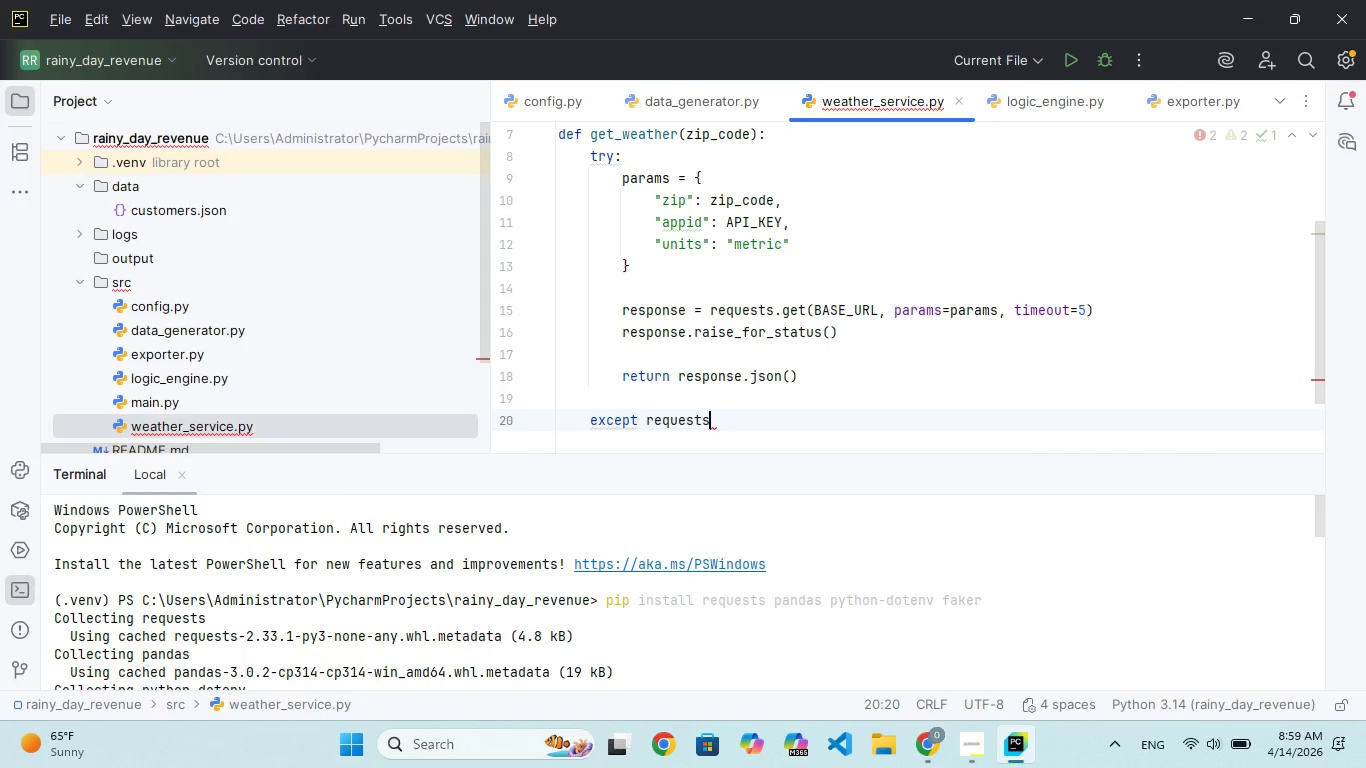 
type(.exeptio)
 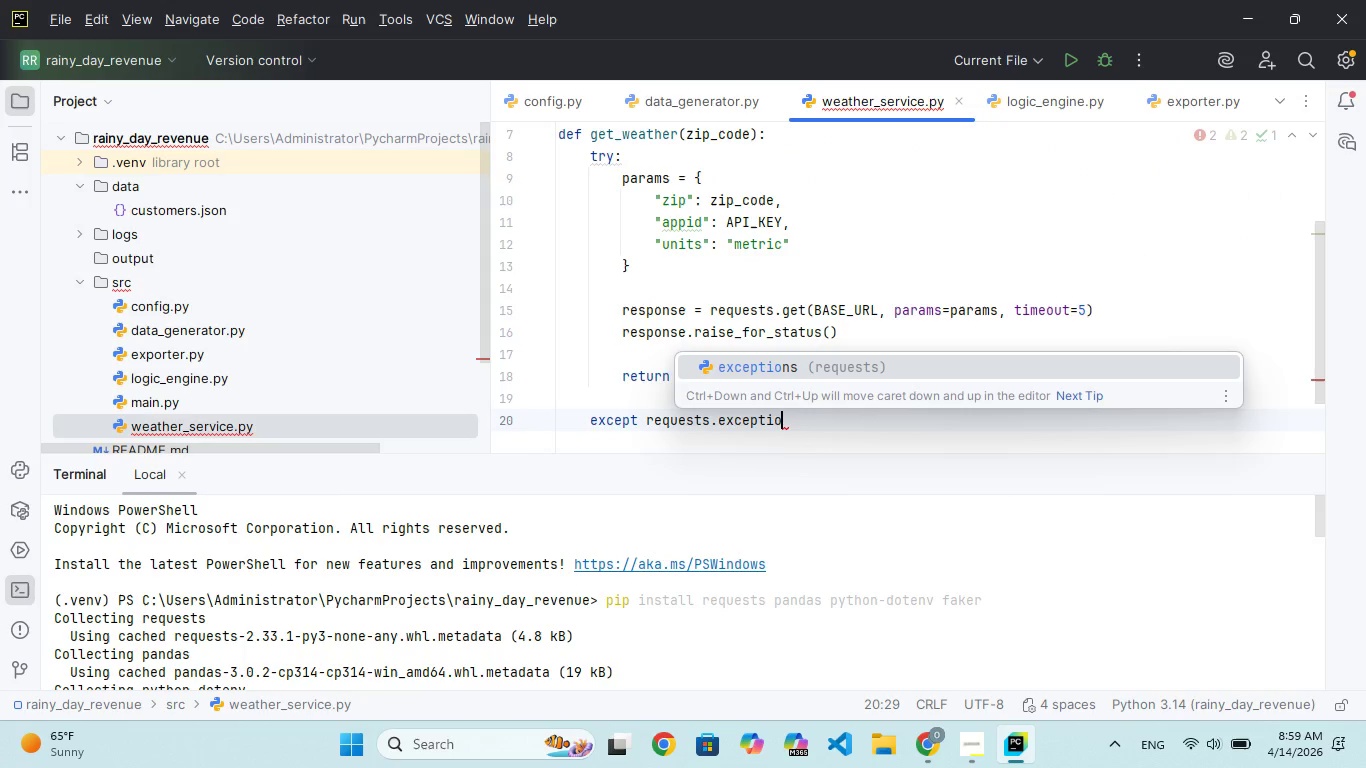 
hold_key(key=C, duration=0.31)
 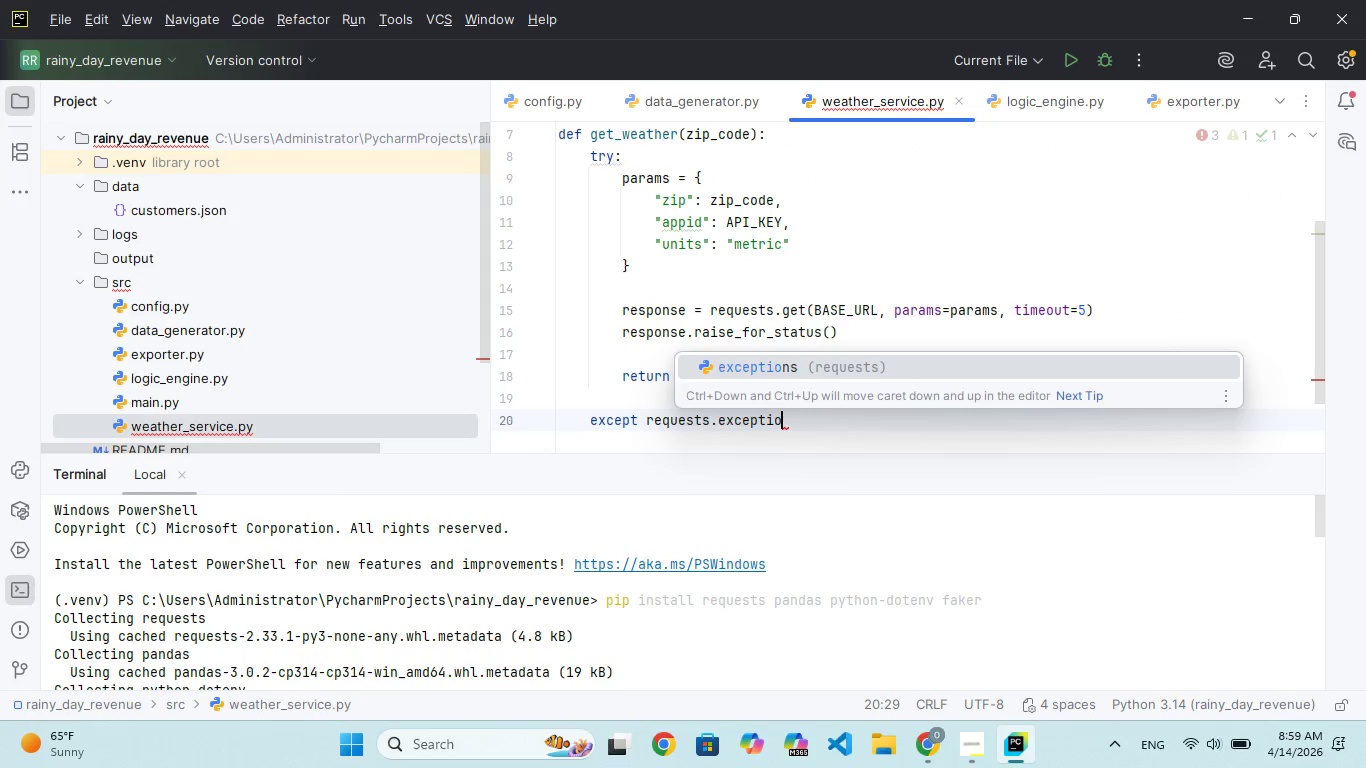 
key(Enter)
 